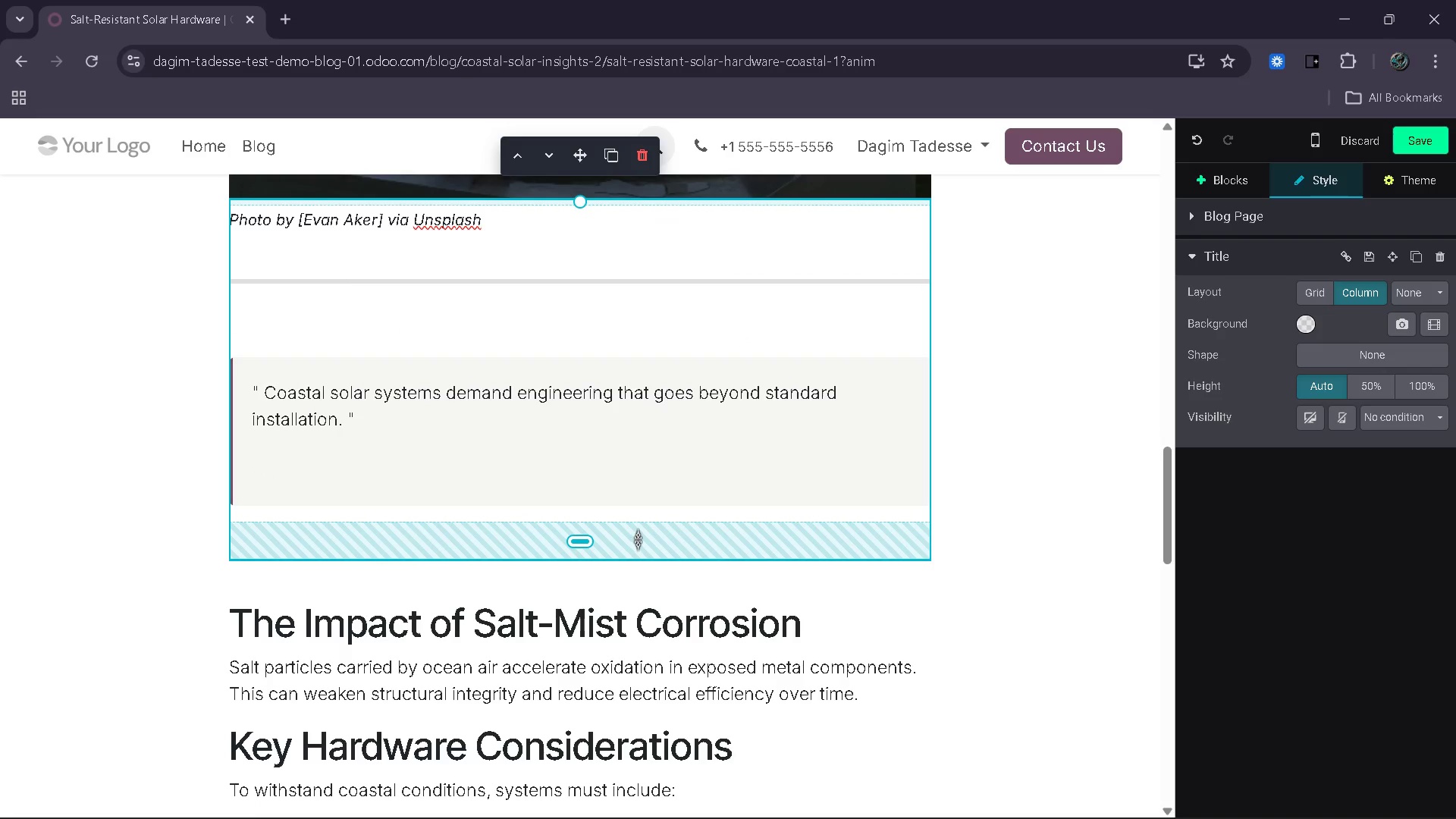 
left_click_drag(start_coordinate=[638, 538], to_coordinate=[640, 526])
 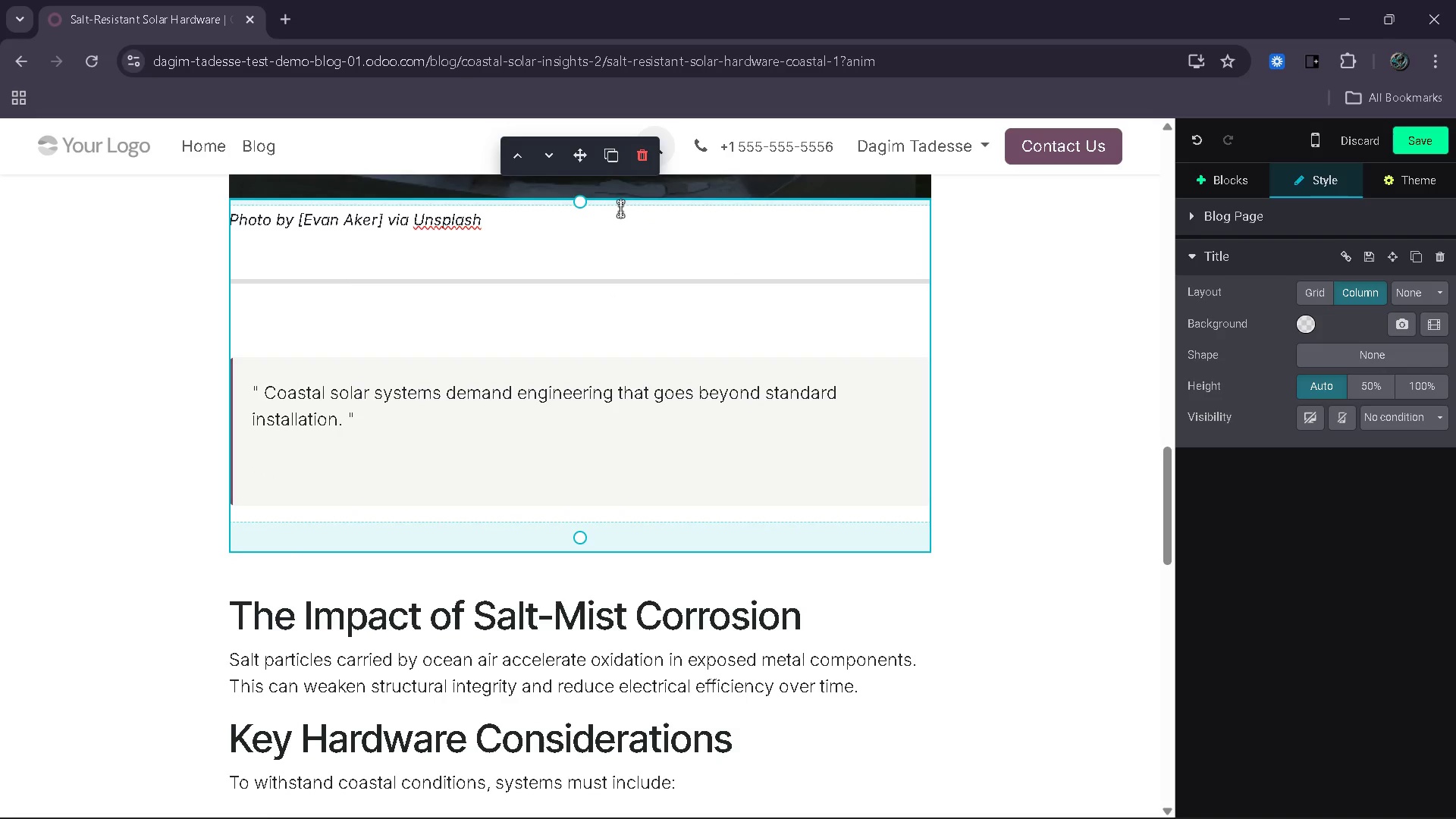 
left_click_drag(start_coordinate=[580, 198], to_coordinate=[580, 242])
 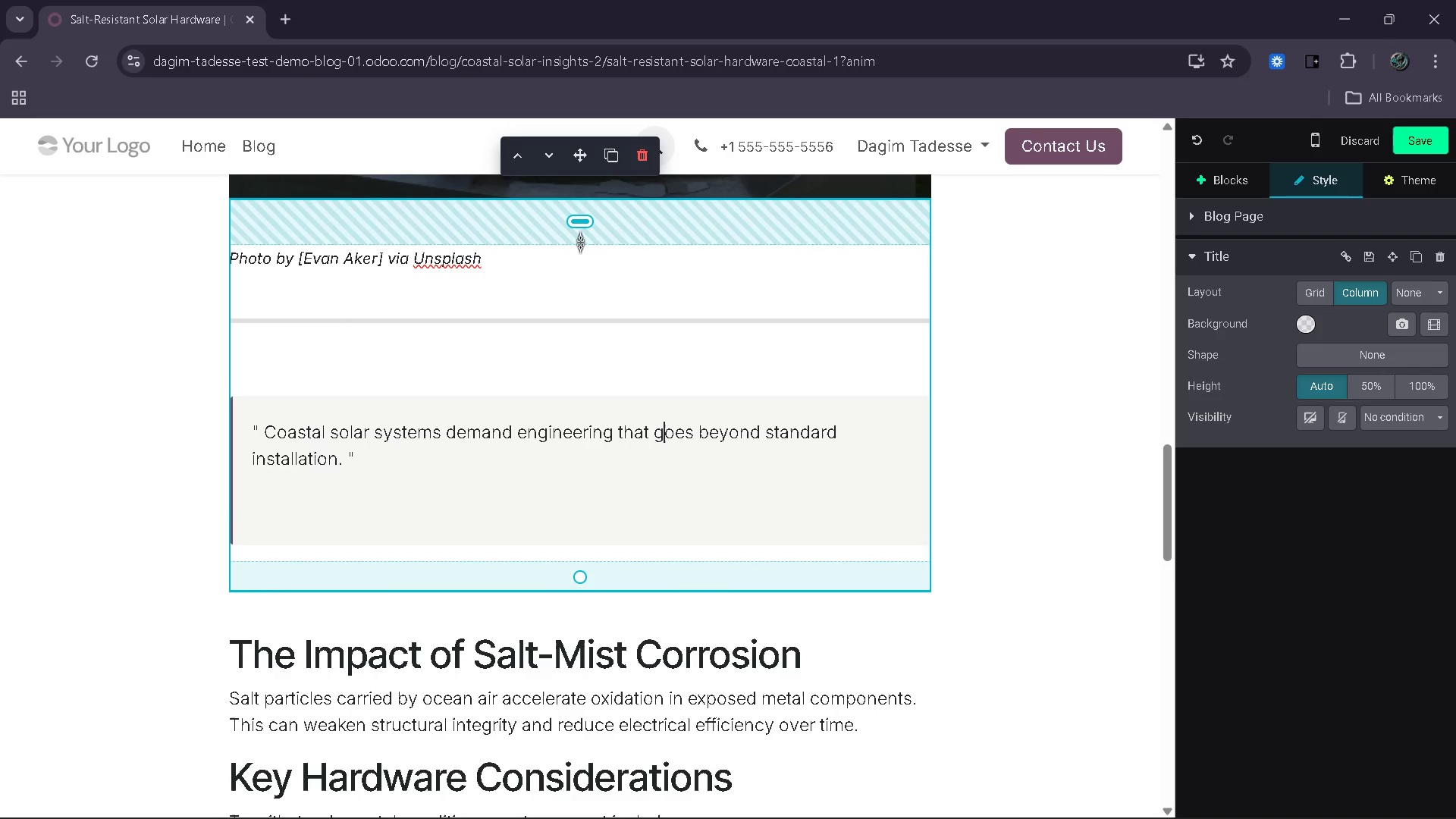 
left_click_drag(start_coordinate=[580, 242], to_coordinate=[581, 210])
 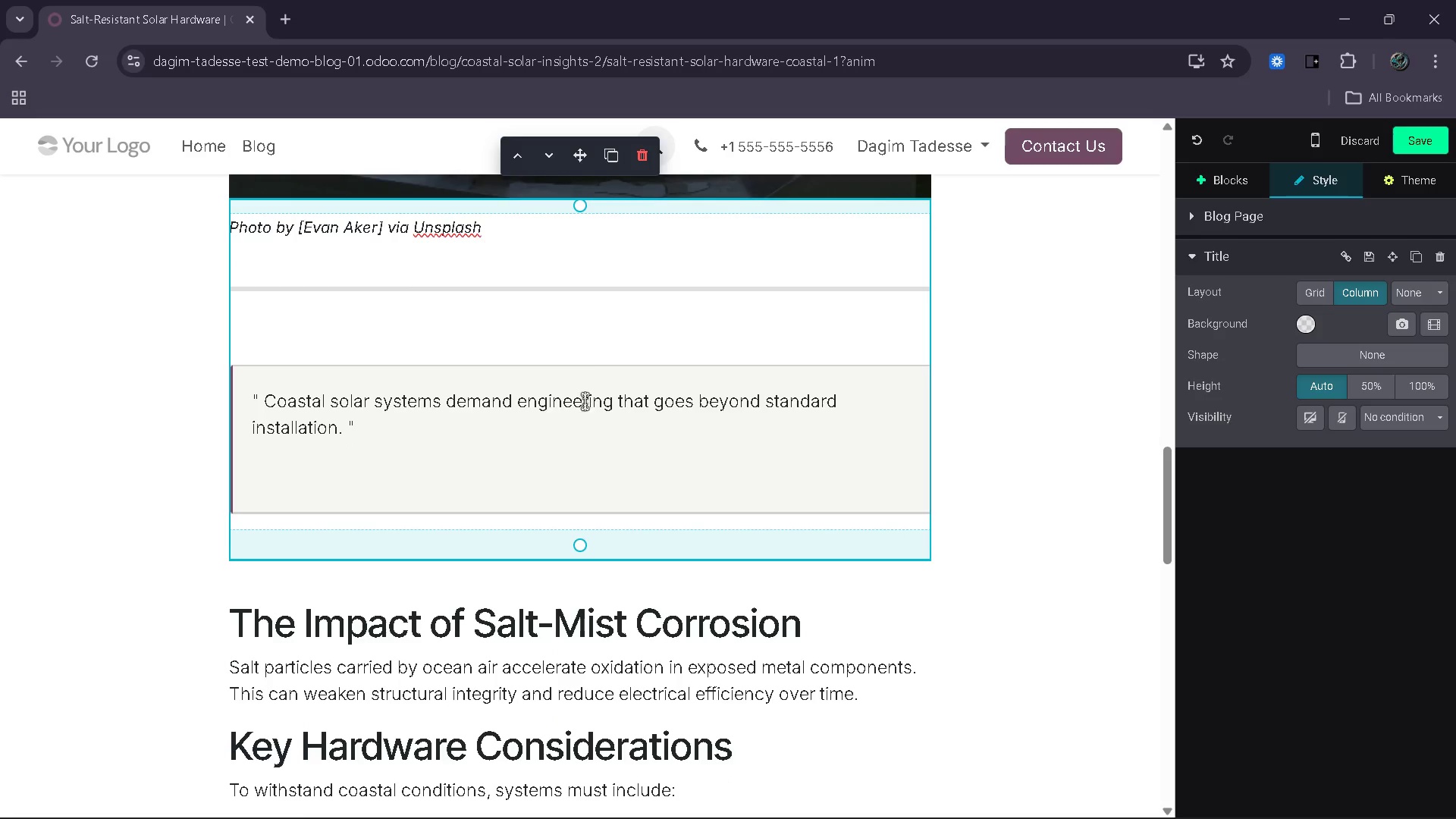 
left_click([593, 378])
 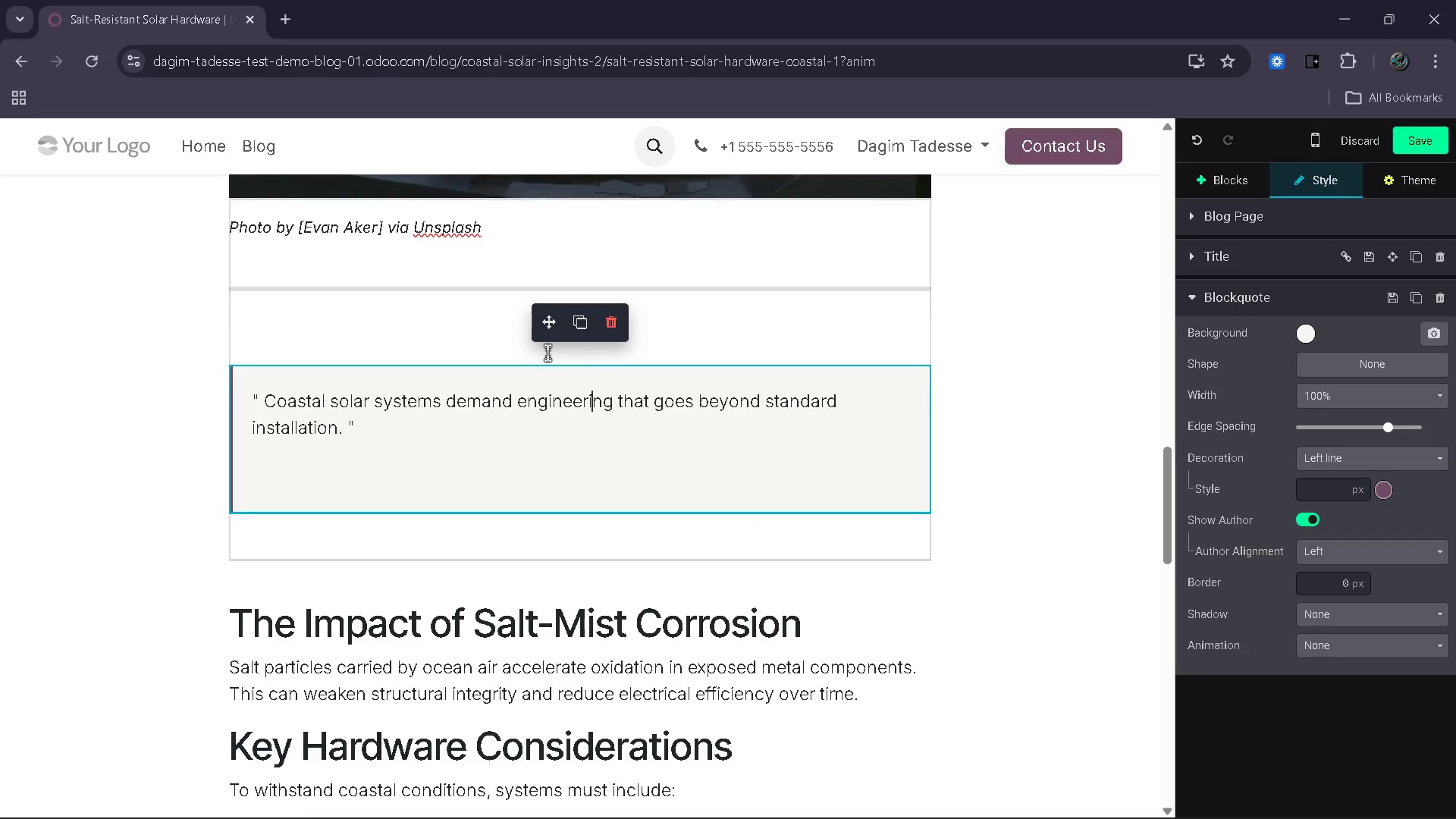 
left_click([546, 353])
 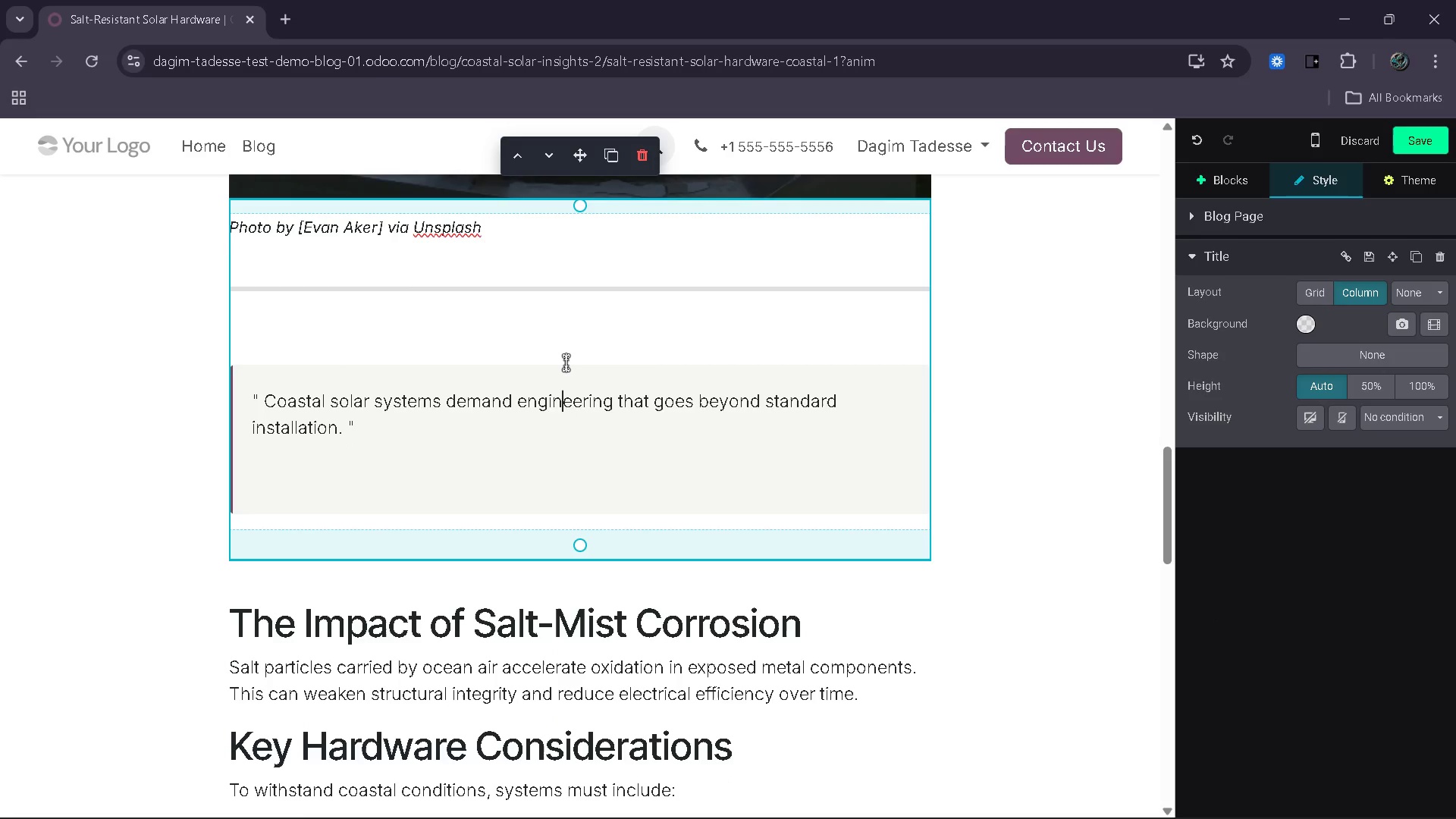 
double_click([566, 362])
 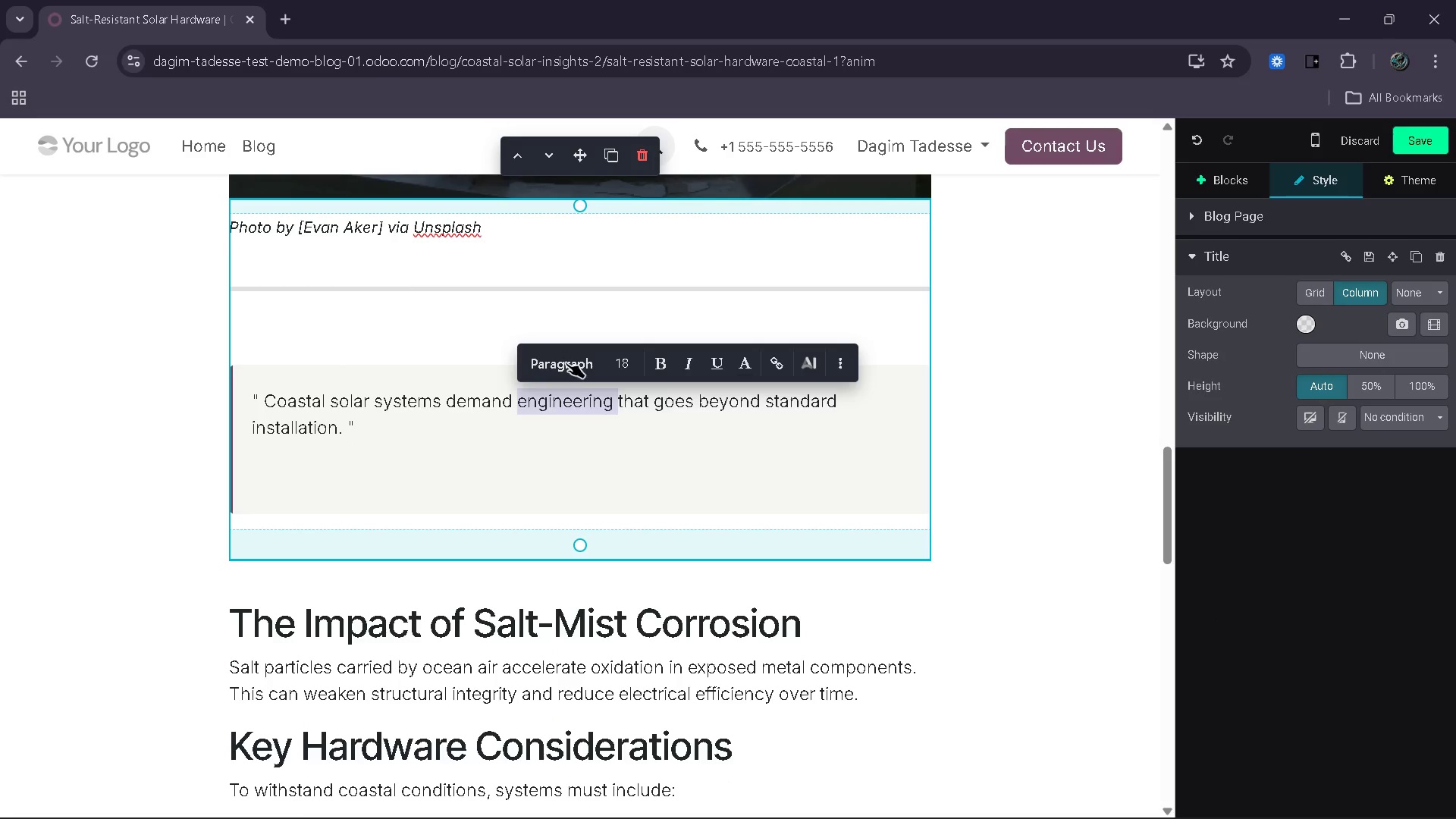 
triple_click([566, 362])
 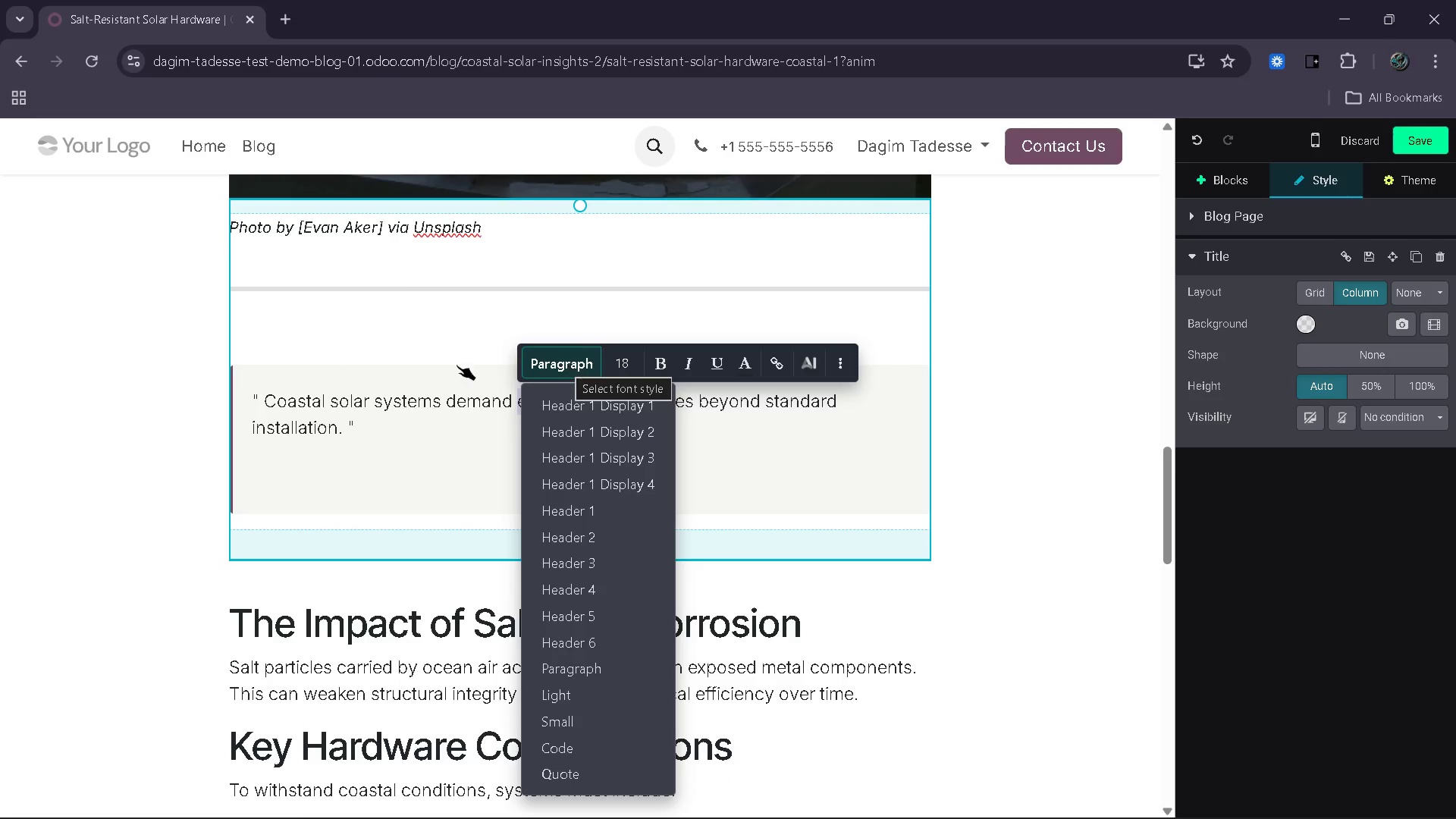 
left_click([441, 365])
 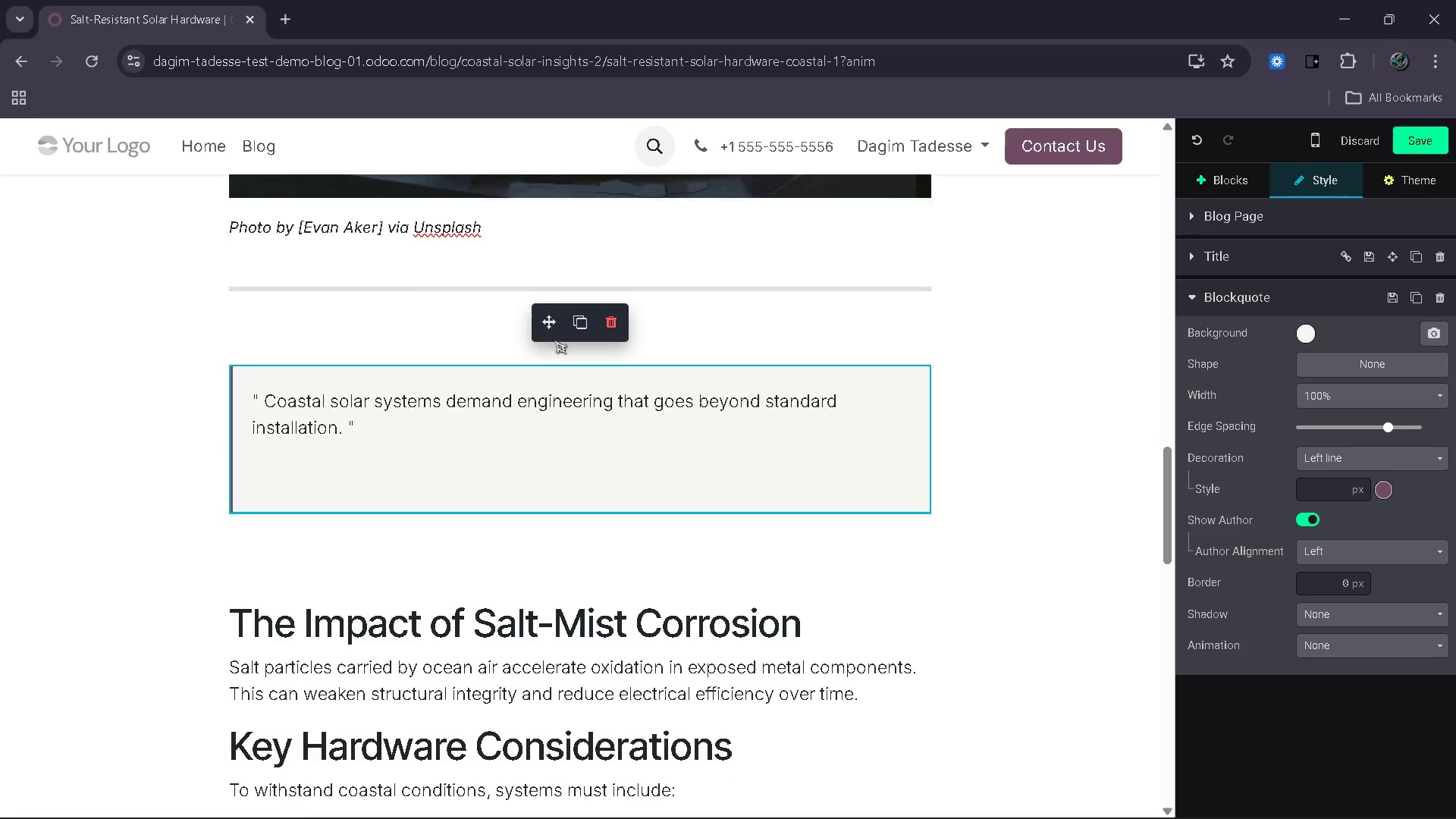 
left_click([558, 335])
 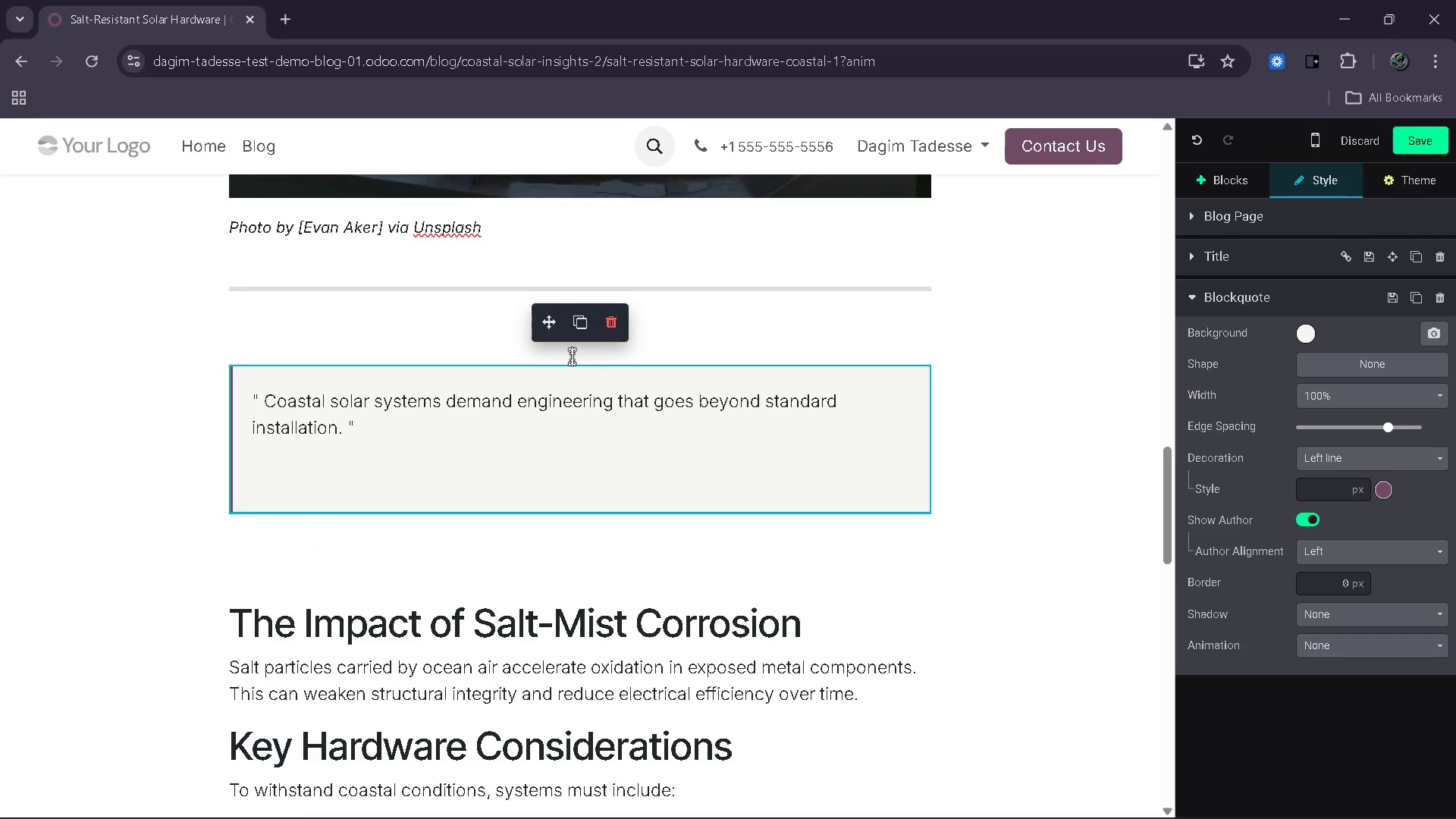 
left_click([539, 318])
 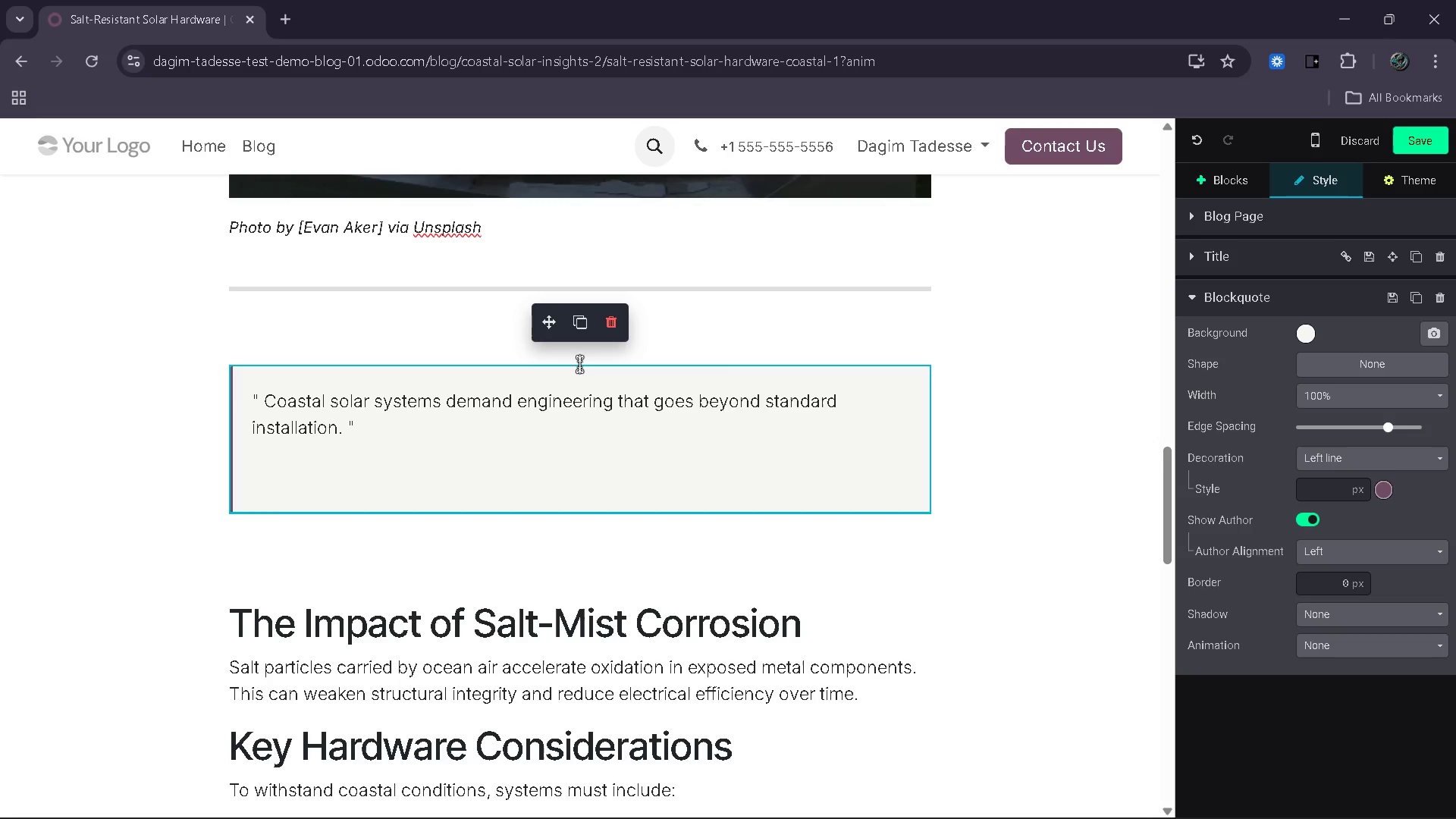 
double_click([1003, 308])
 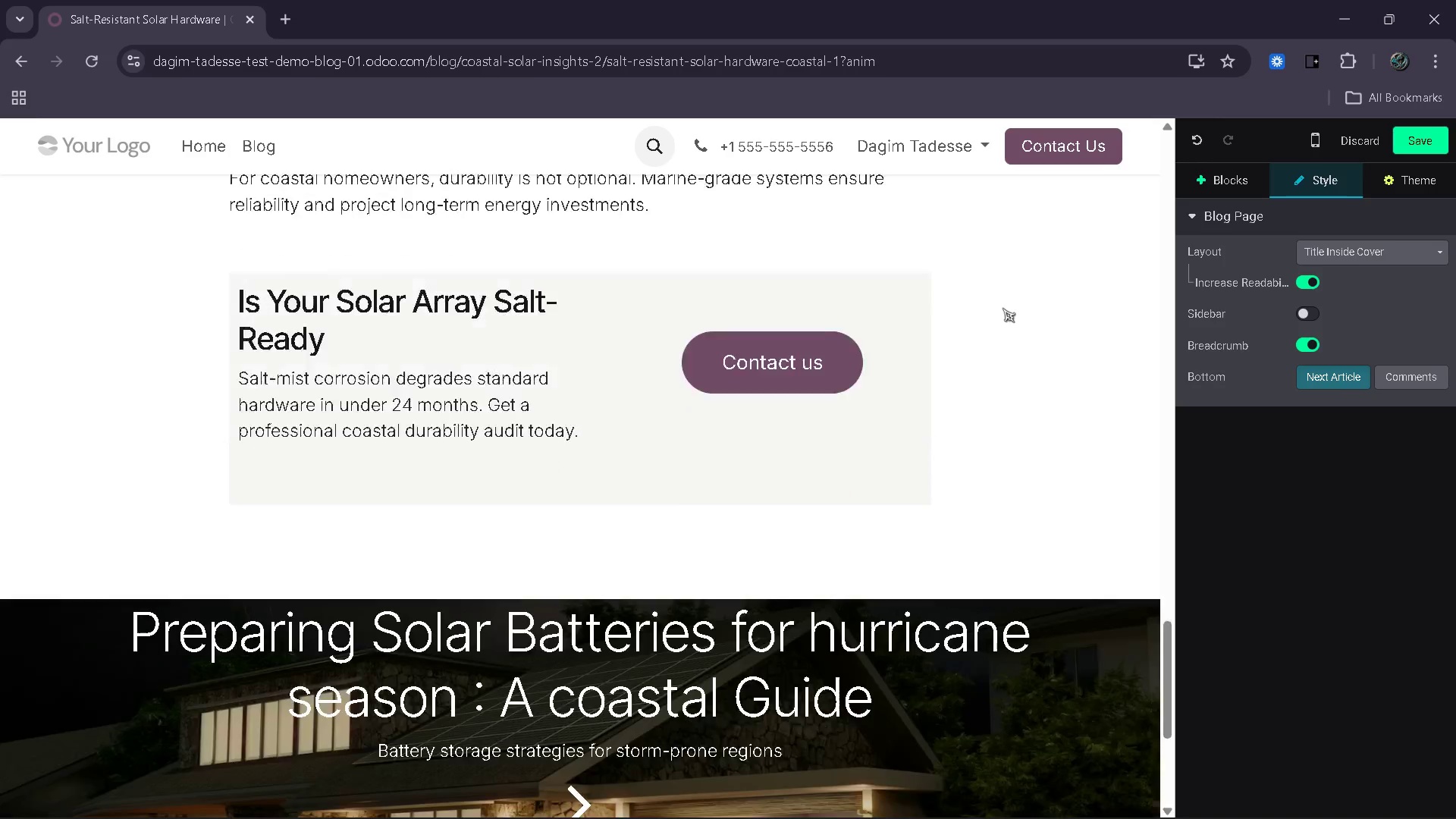 
wait(22.55)
 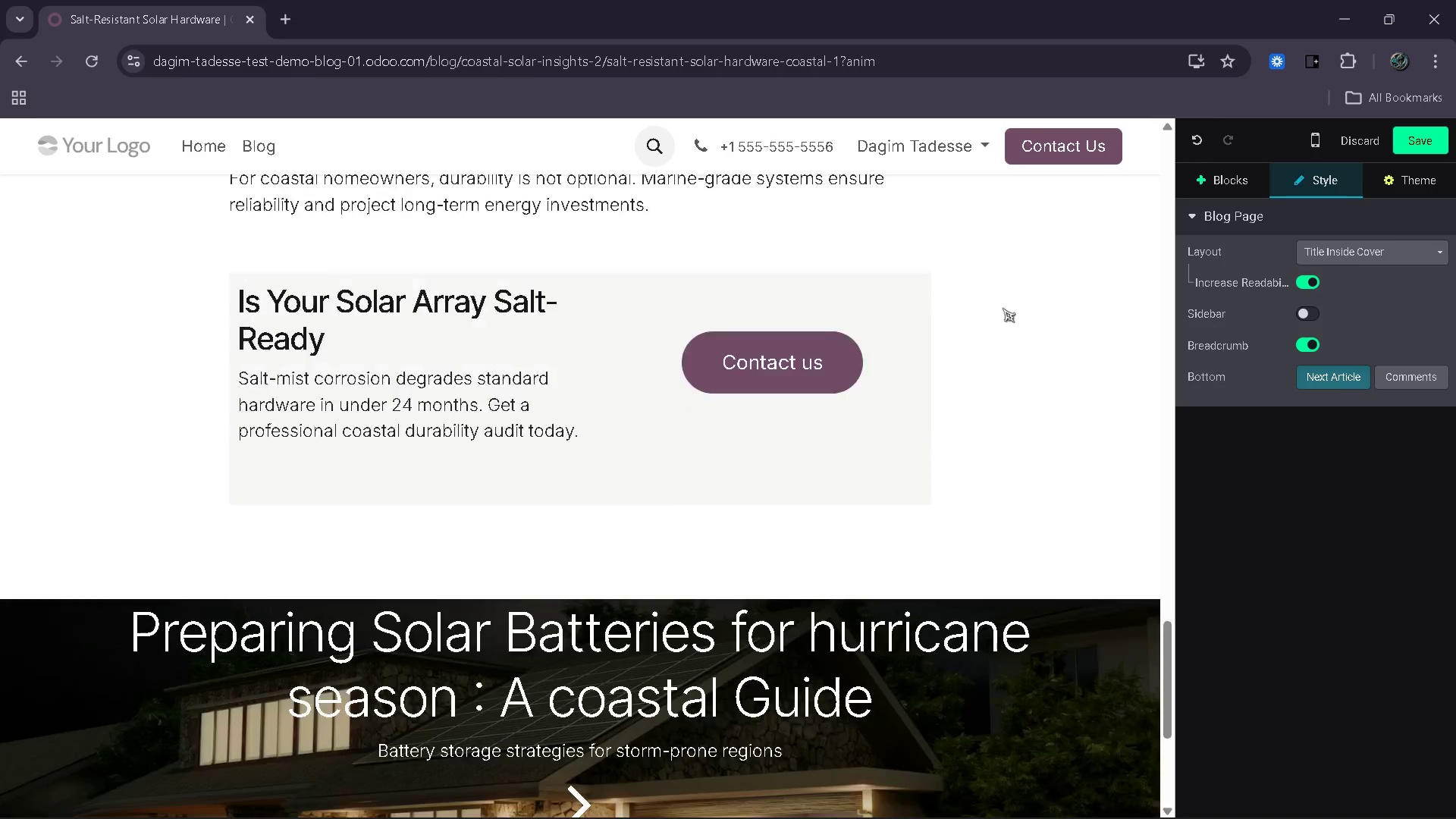 
left_click([1427, 139])
 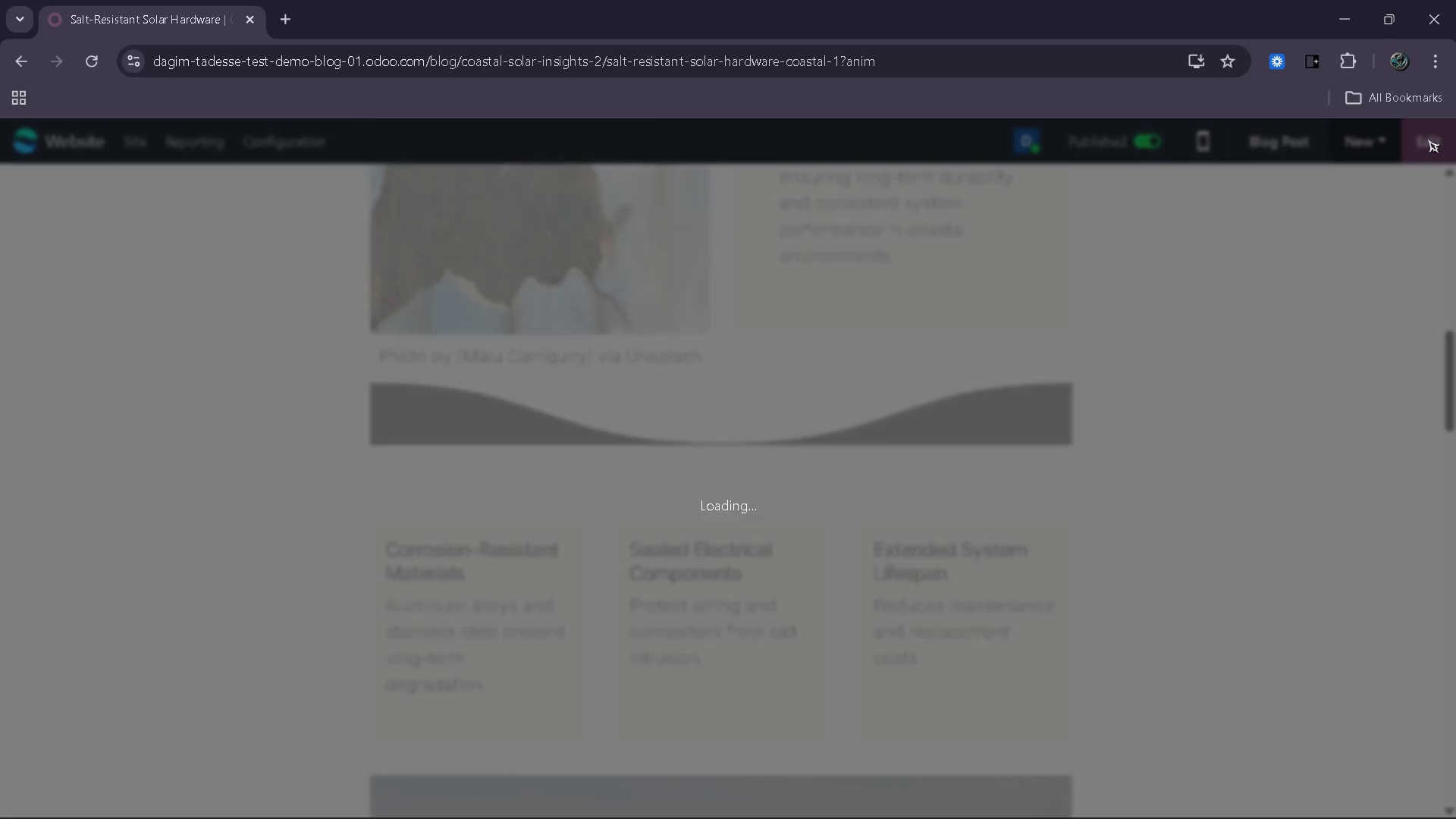 
wait(13.83)
 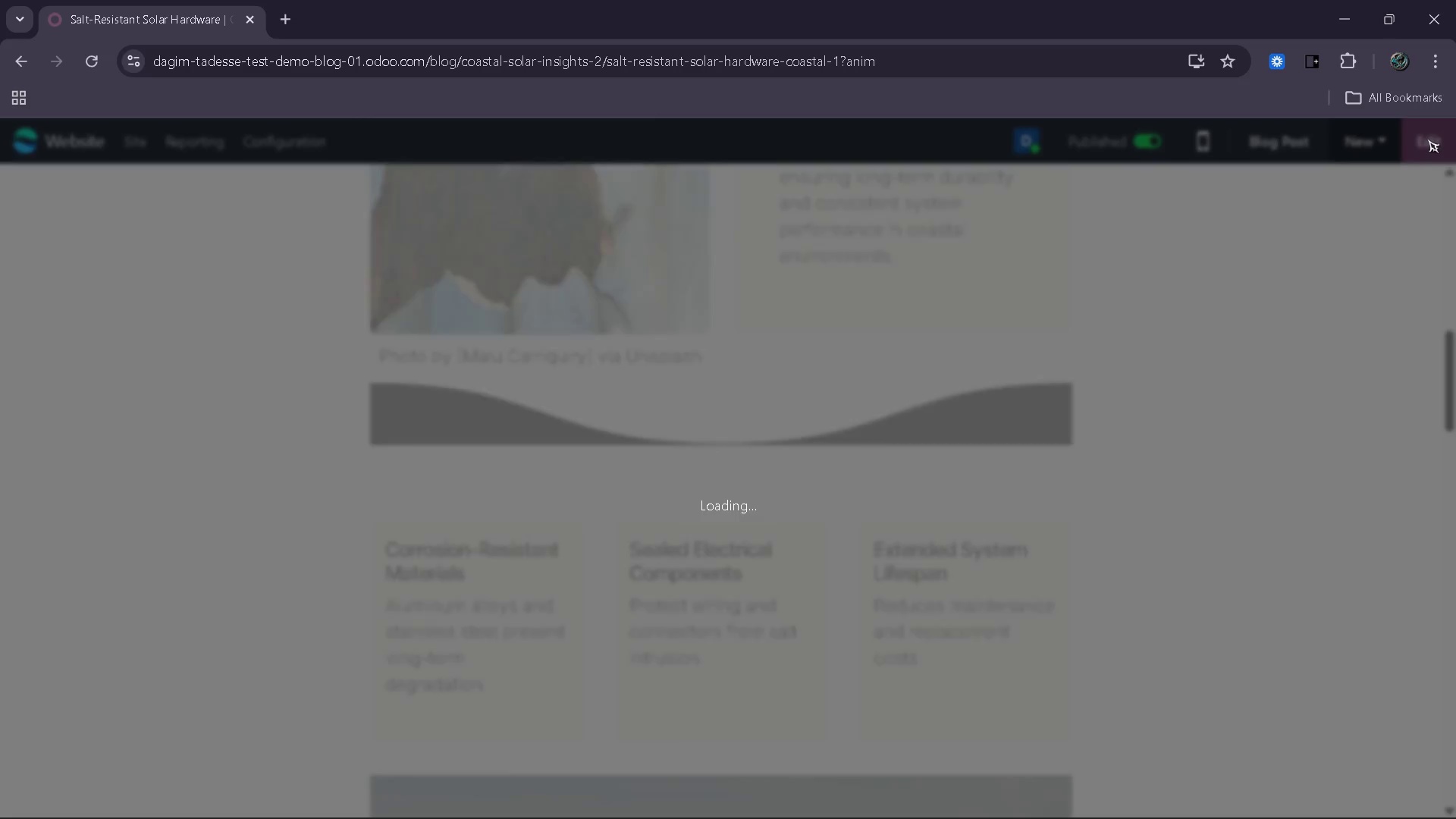 
left_click([762, 425])
 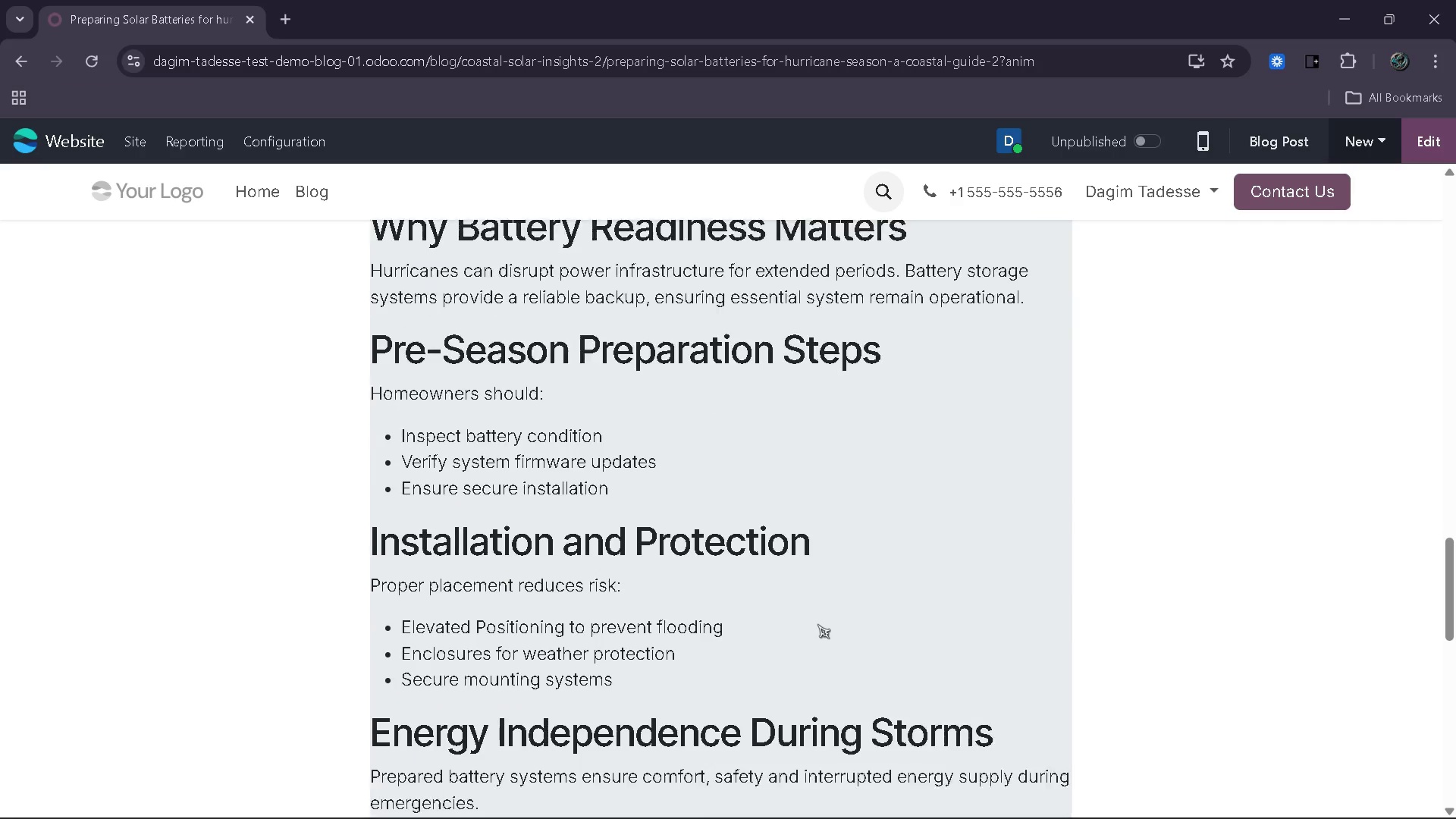 
wait(21.56)
 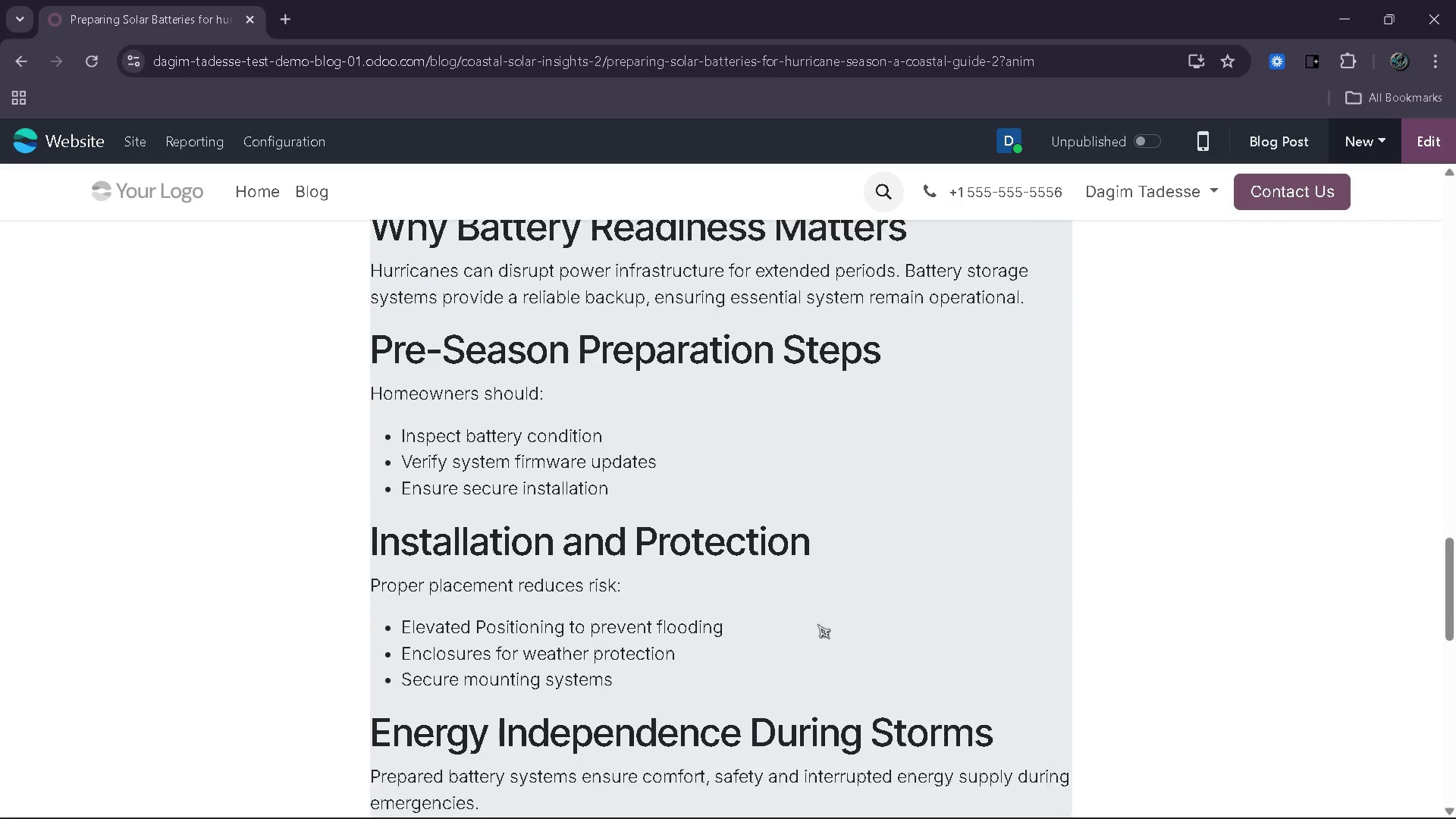 
left_click([824, 506])
 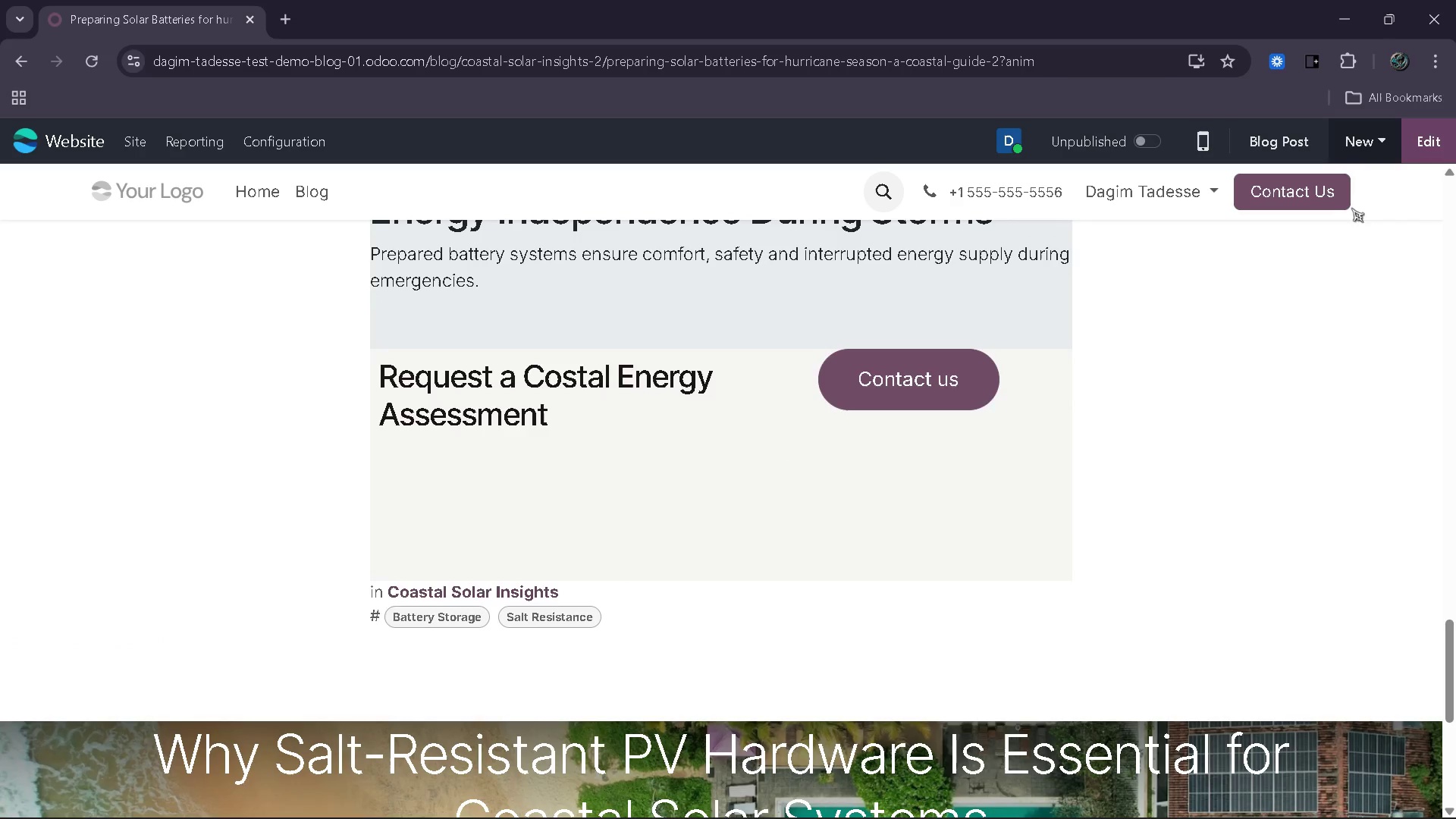 
left_click([1408, 149])
 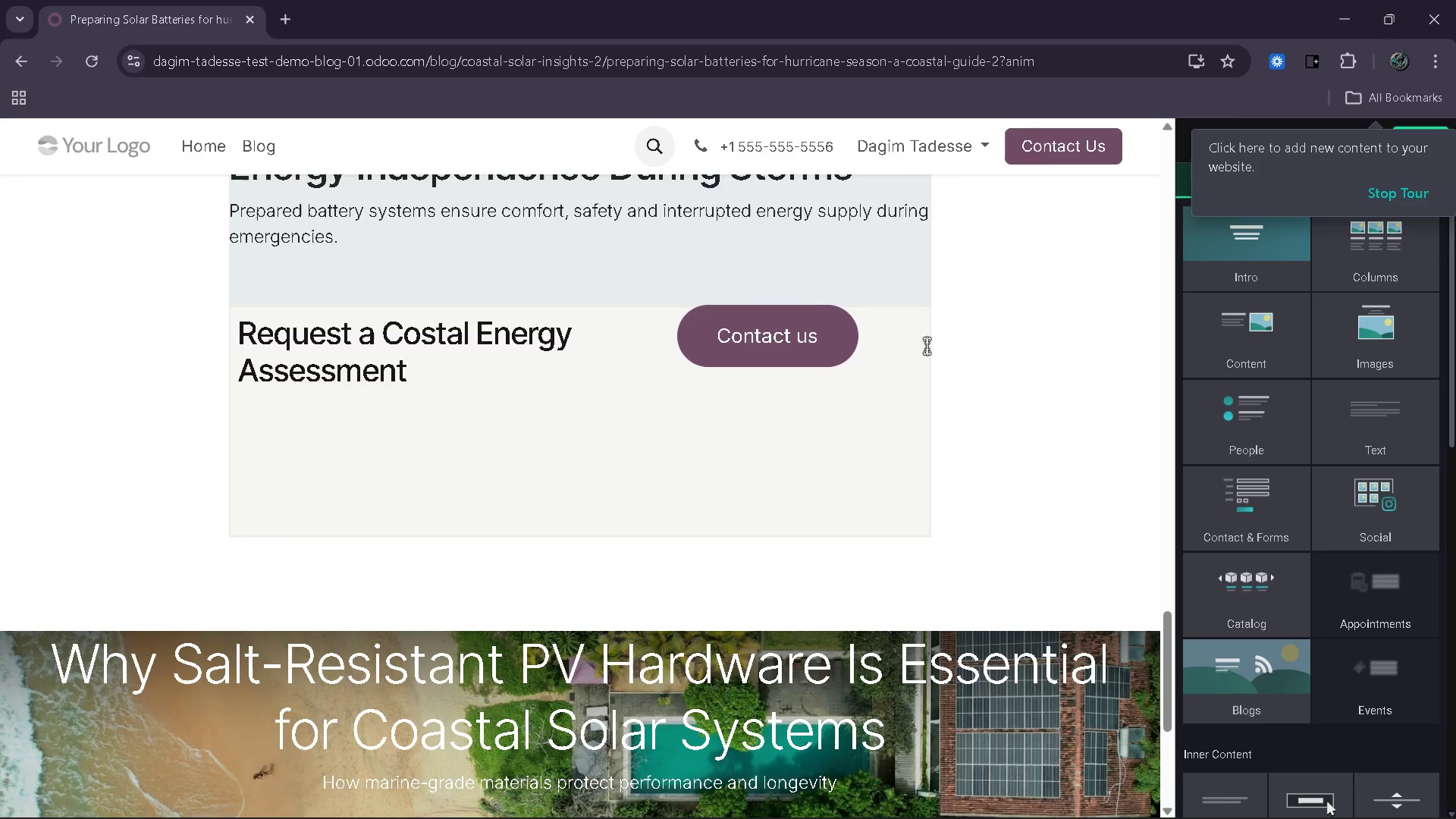 
left_click([722, 446])
 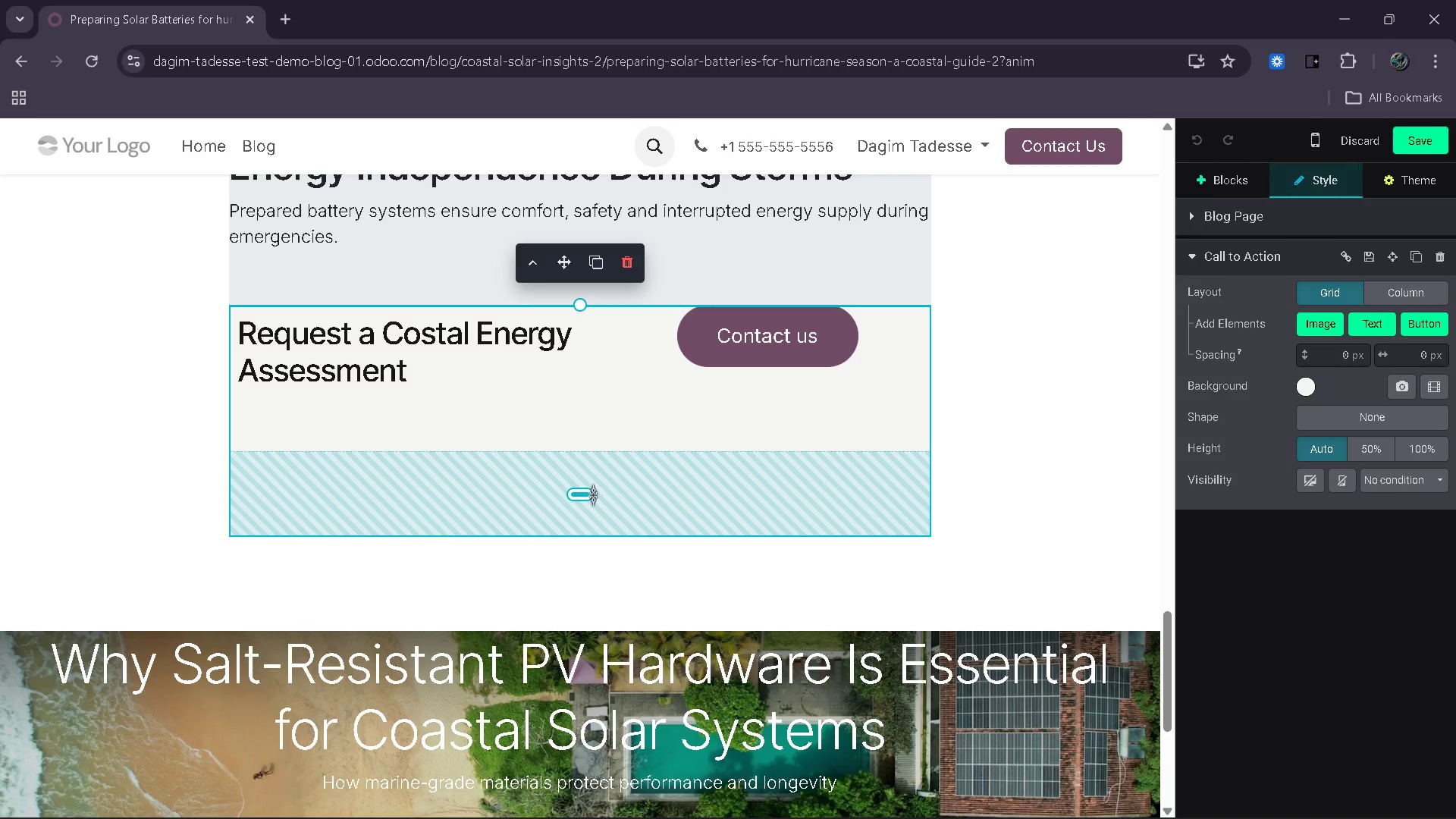 
left_click_drag(start_coordinate=[593, 494], to_coordinate=[628, 408])
 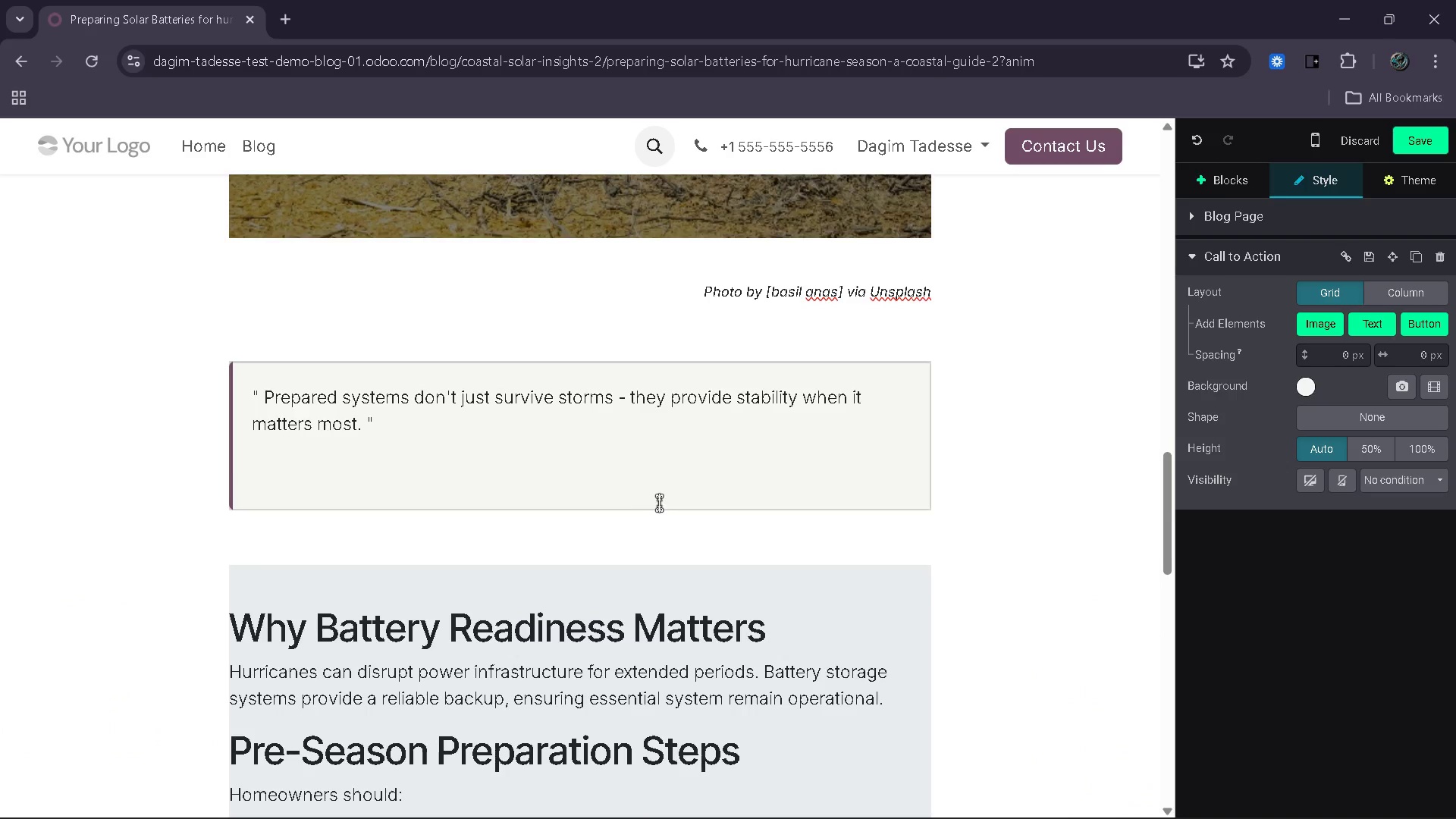 
left_click([668, 581])
 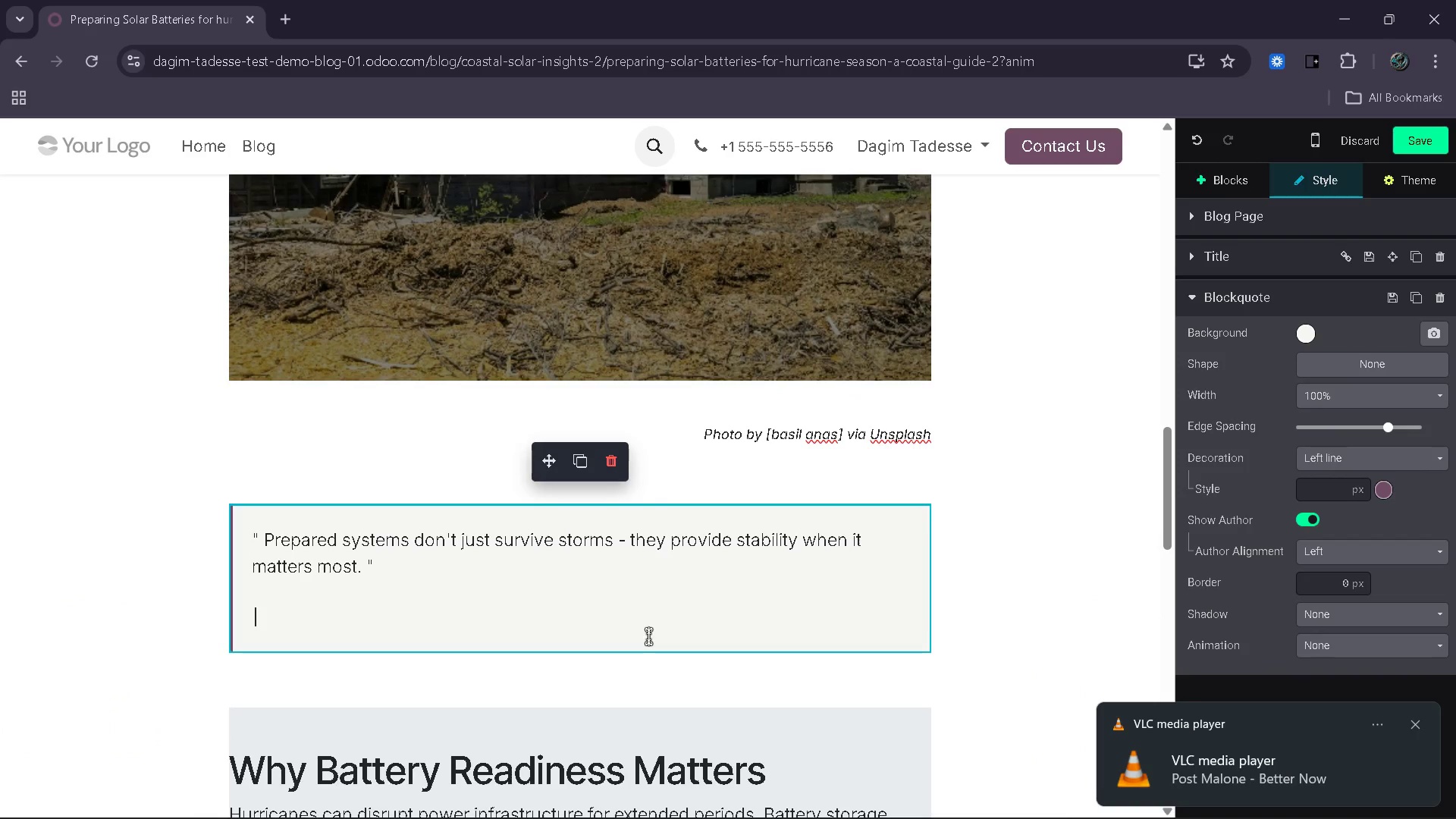 
left_click([648, 636])
 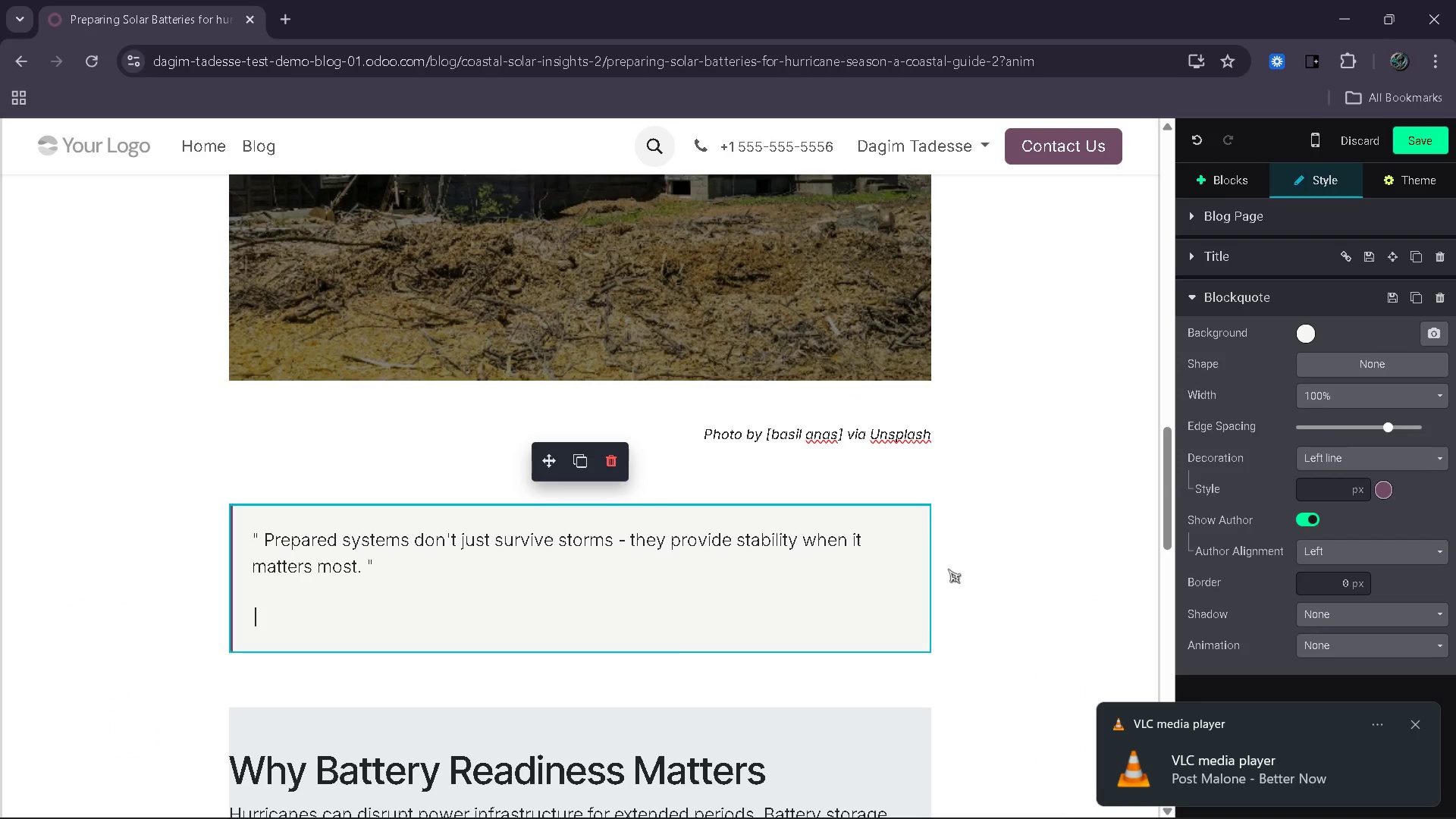 
left_click([948, 569])
 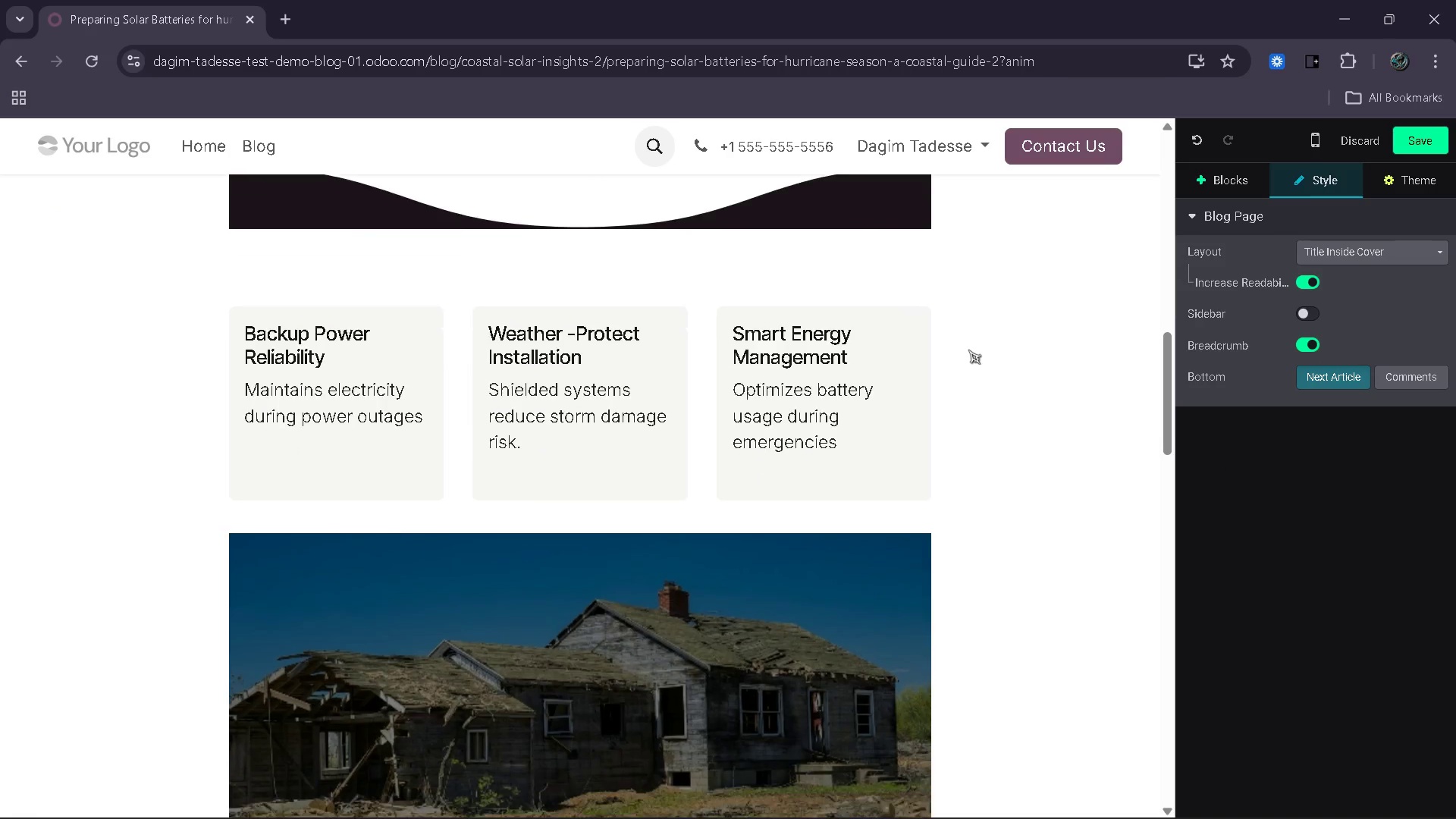 
wait(6.56)
 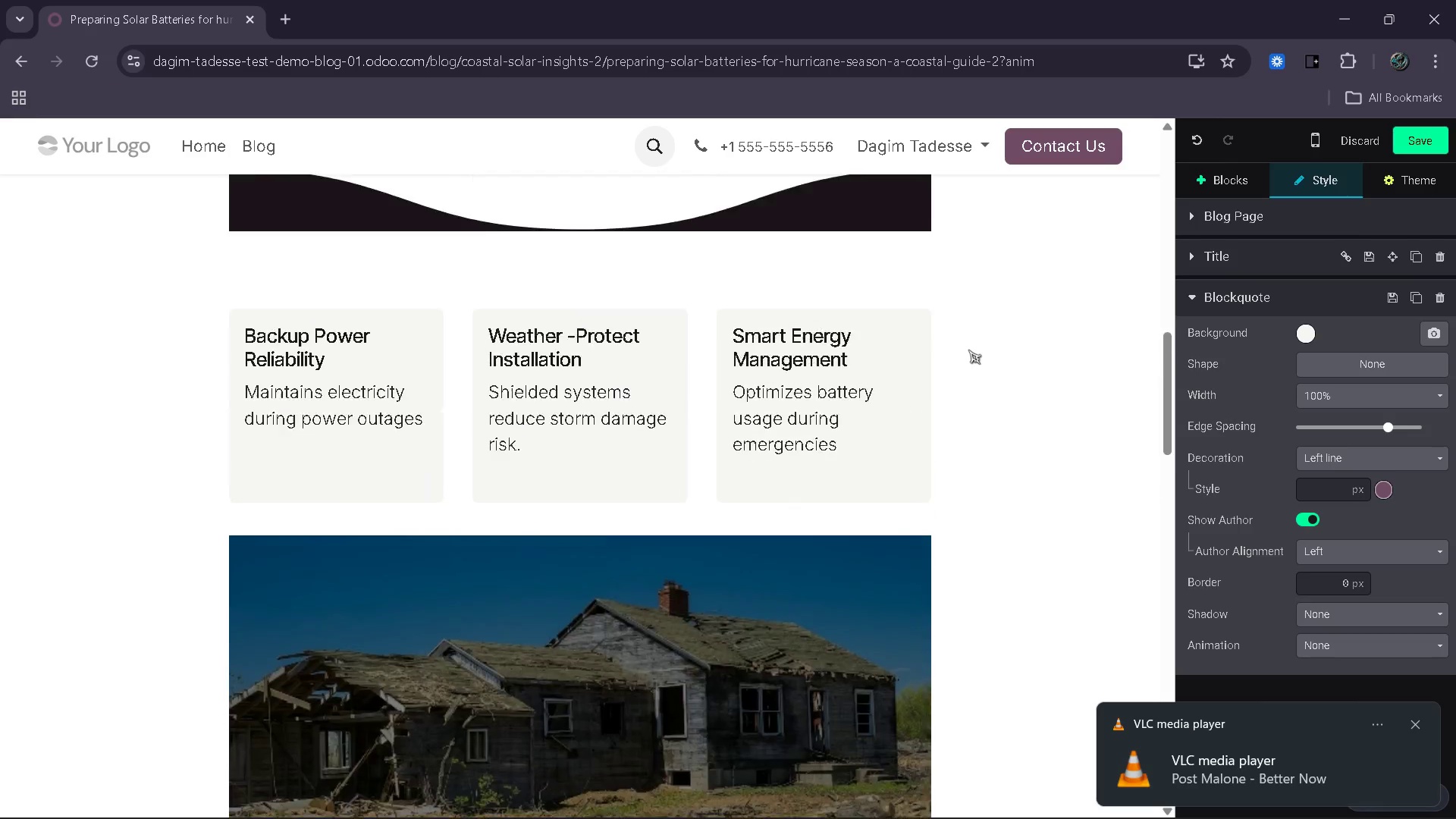 
left_click_drag(start_coordinate=[777, 499], to_coordinate=[645, 215])
 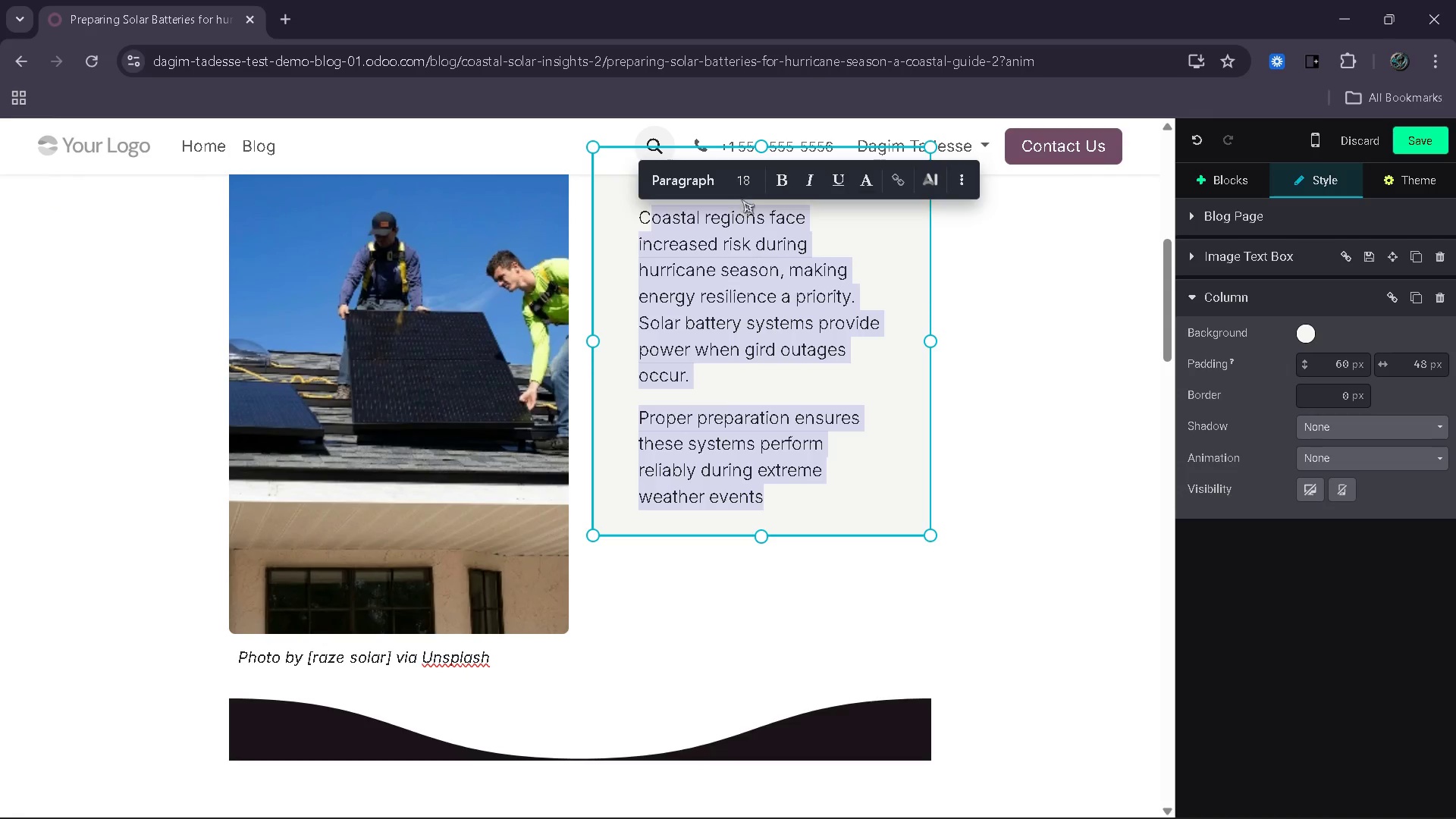 
left_click([744, 193])
 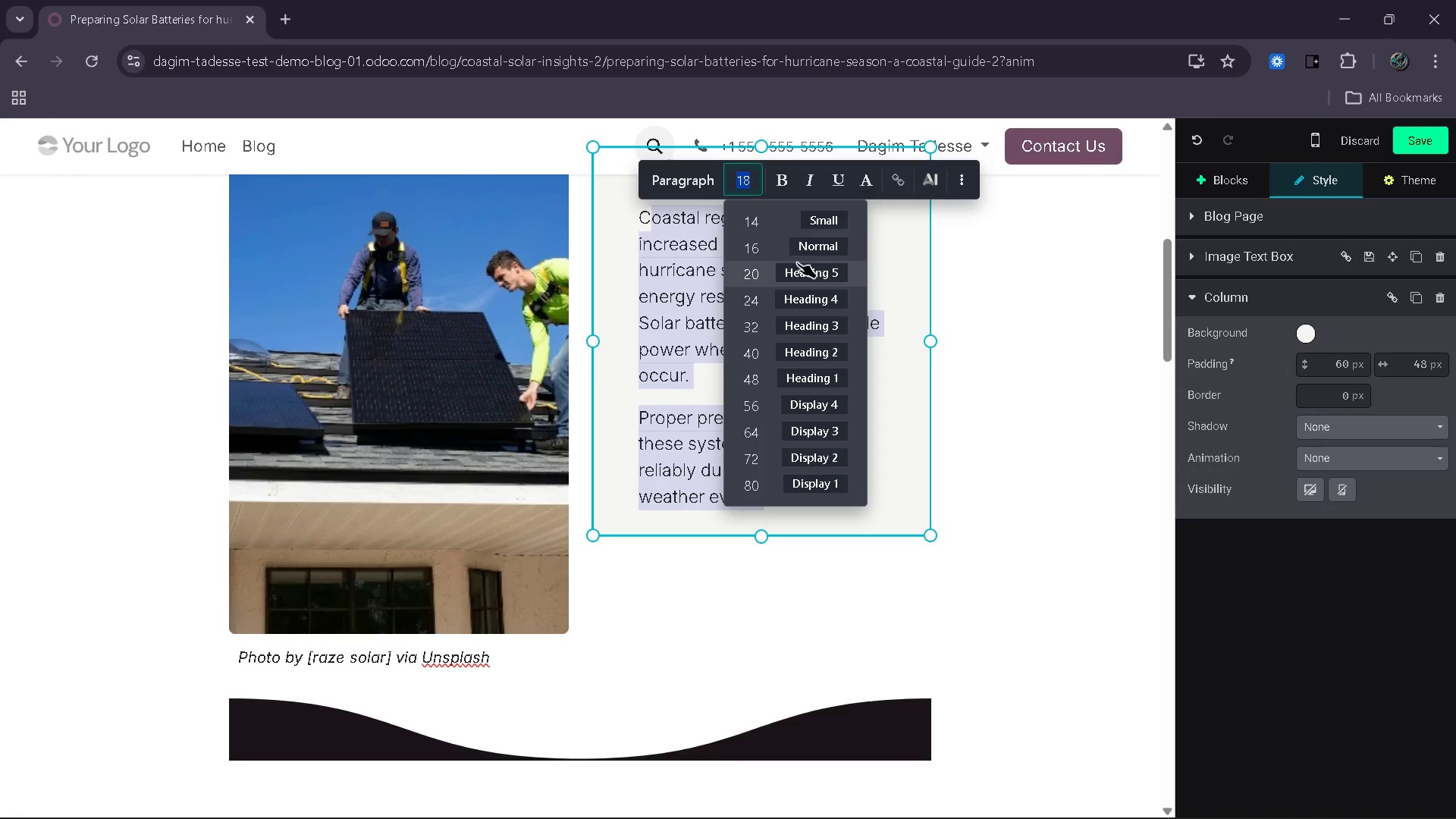 
left_click([800, 259])
 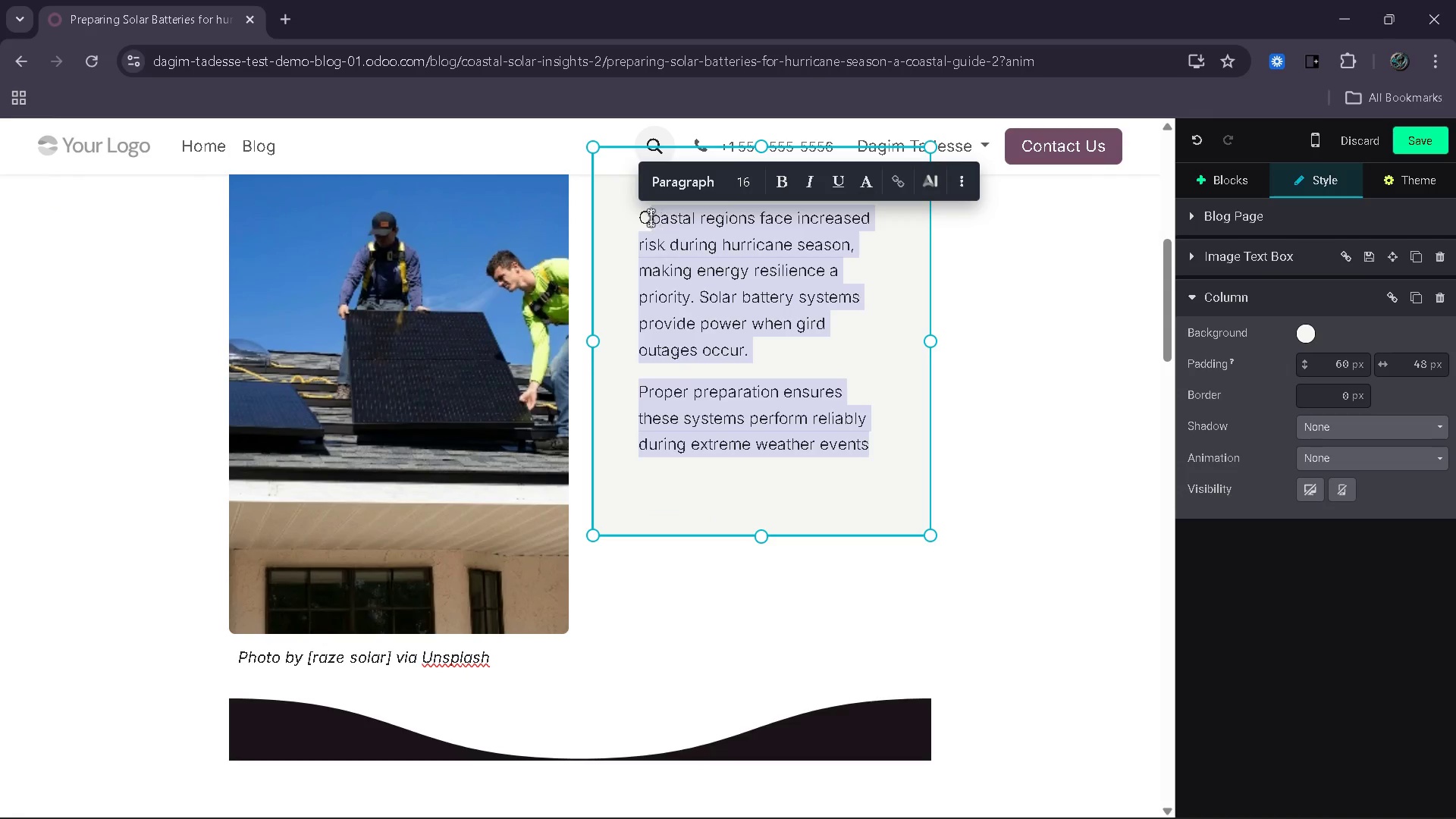 
left_click([651, 216])
 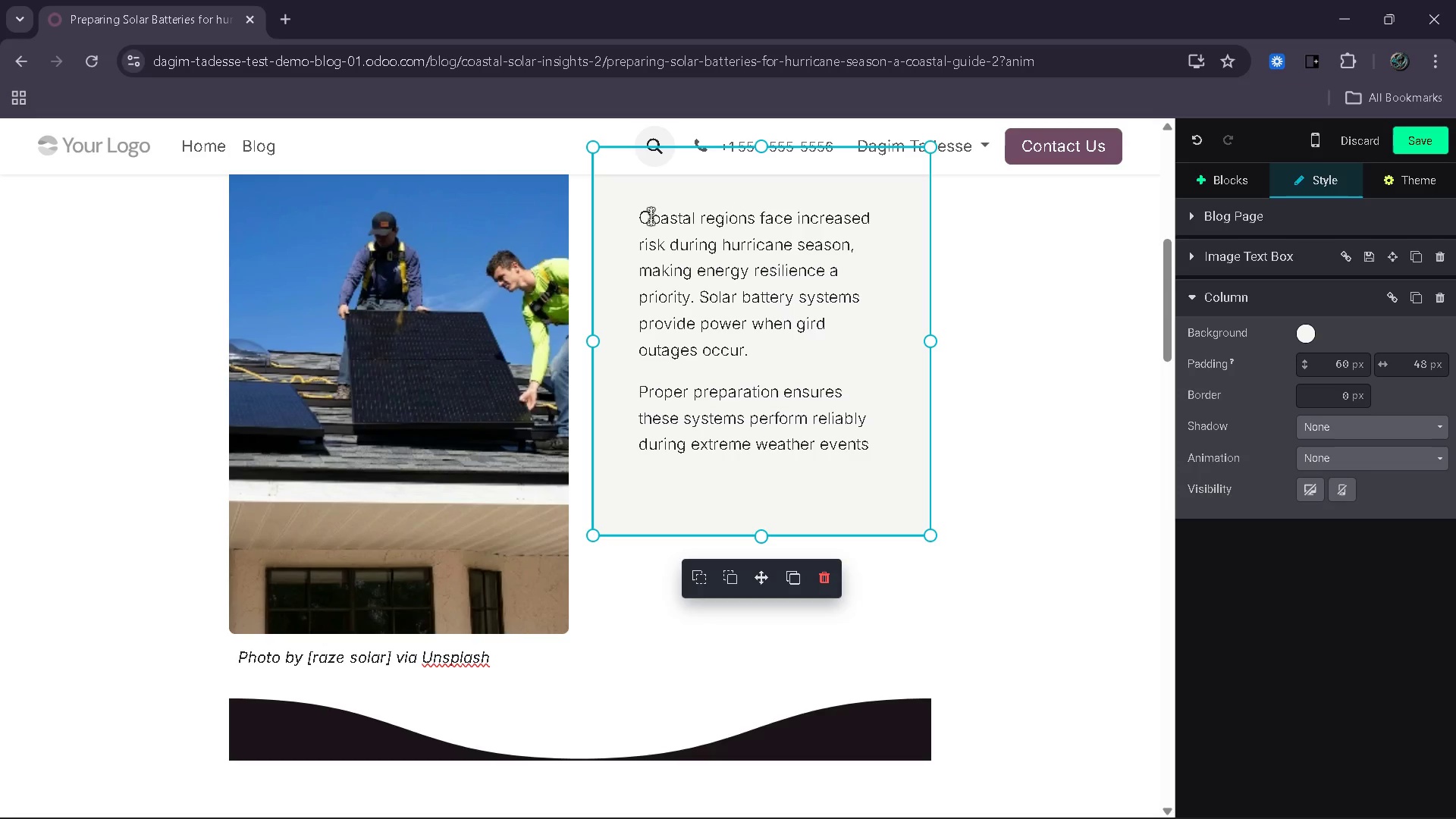 
key(Backspace)
 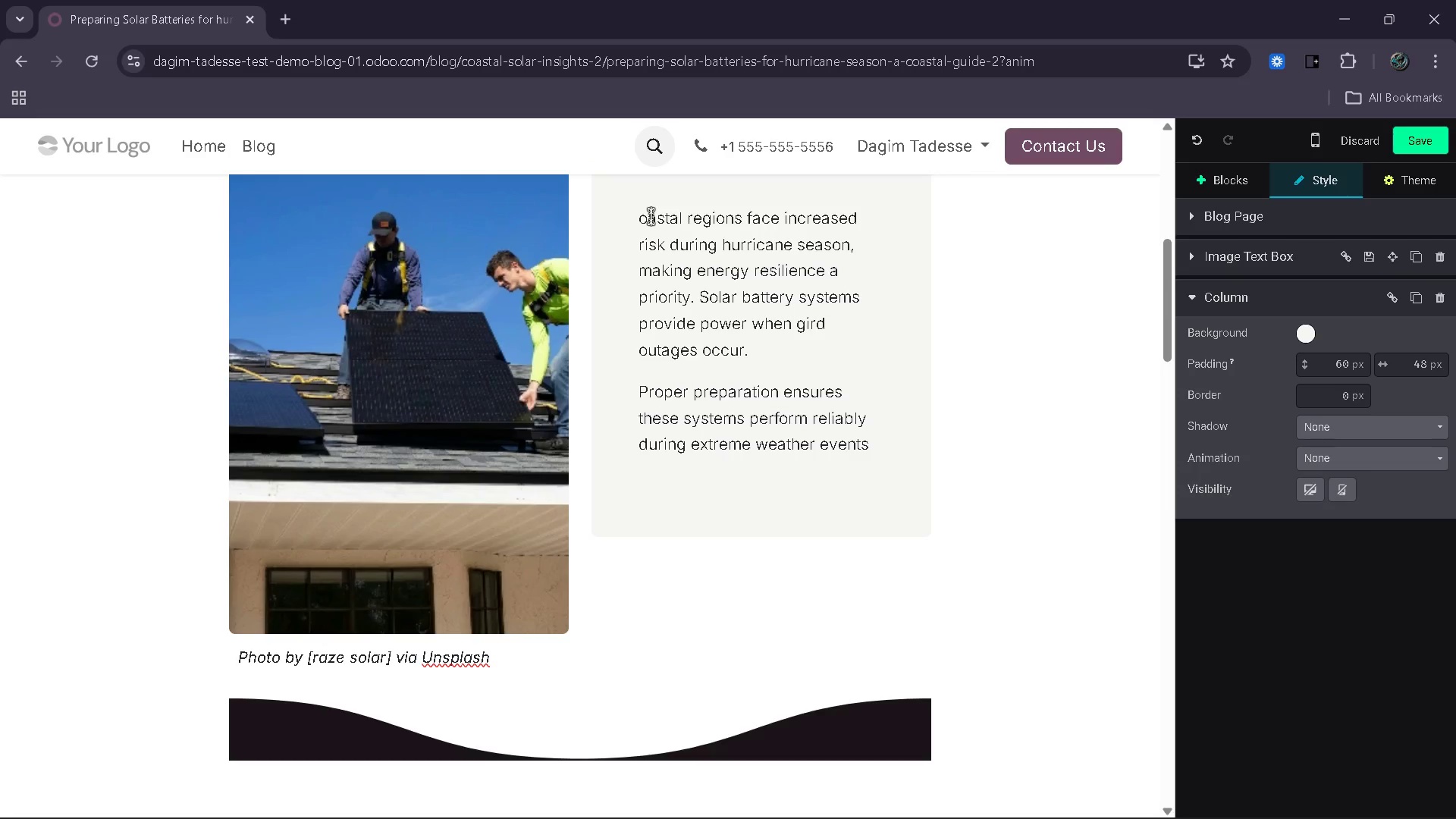 
key(Shift+ShiftLeft)
 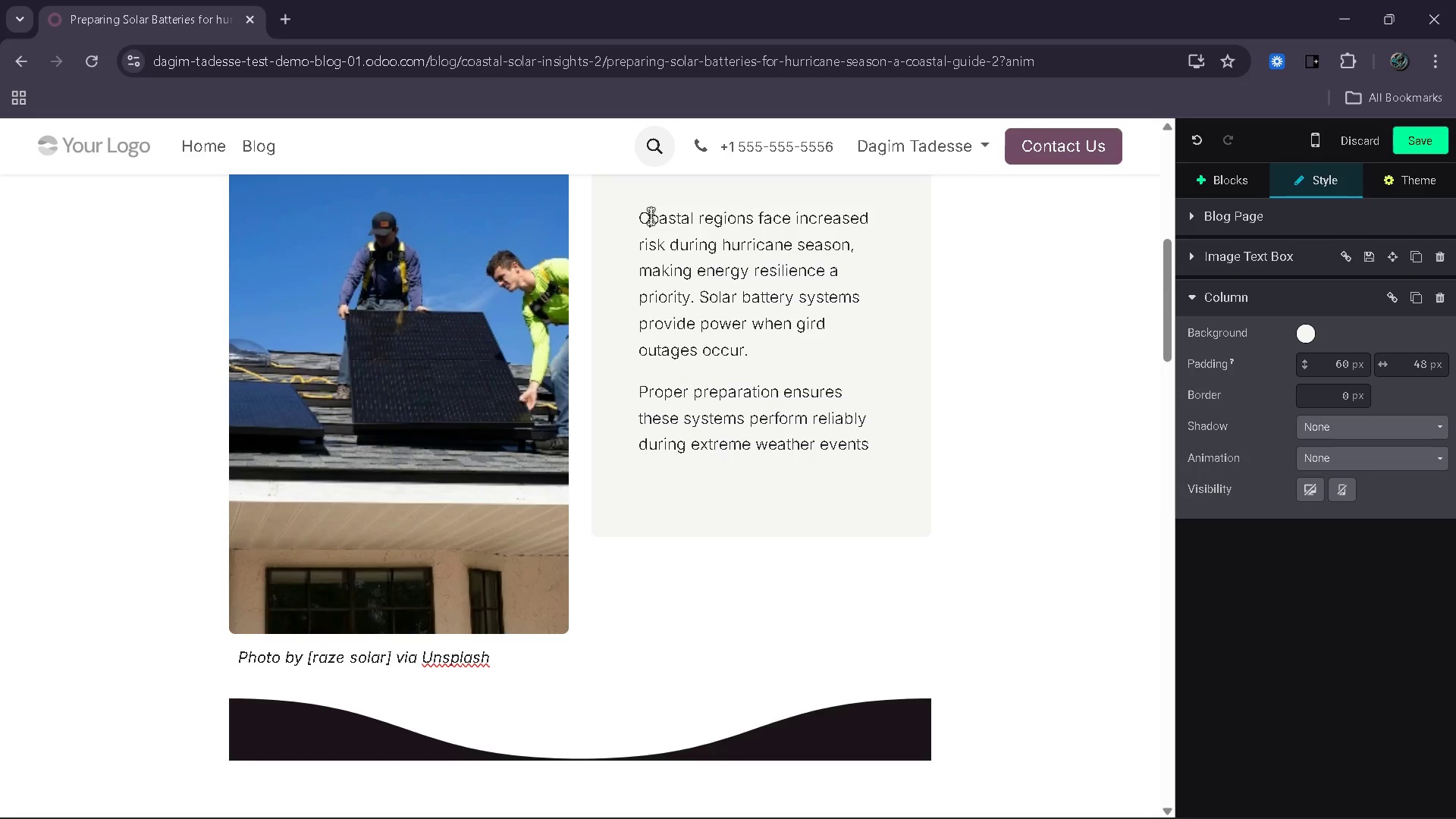 
key(Shift+C)
 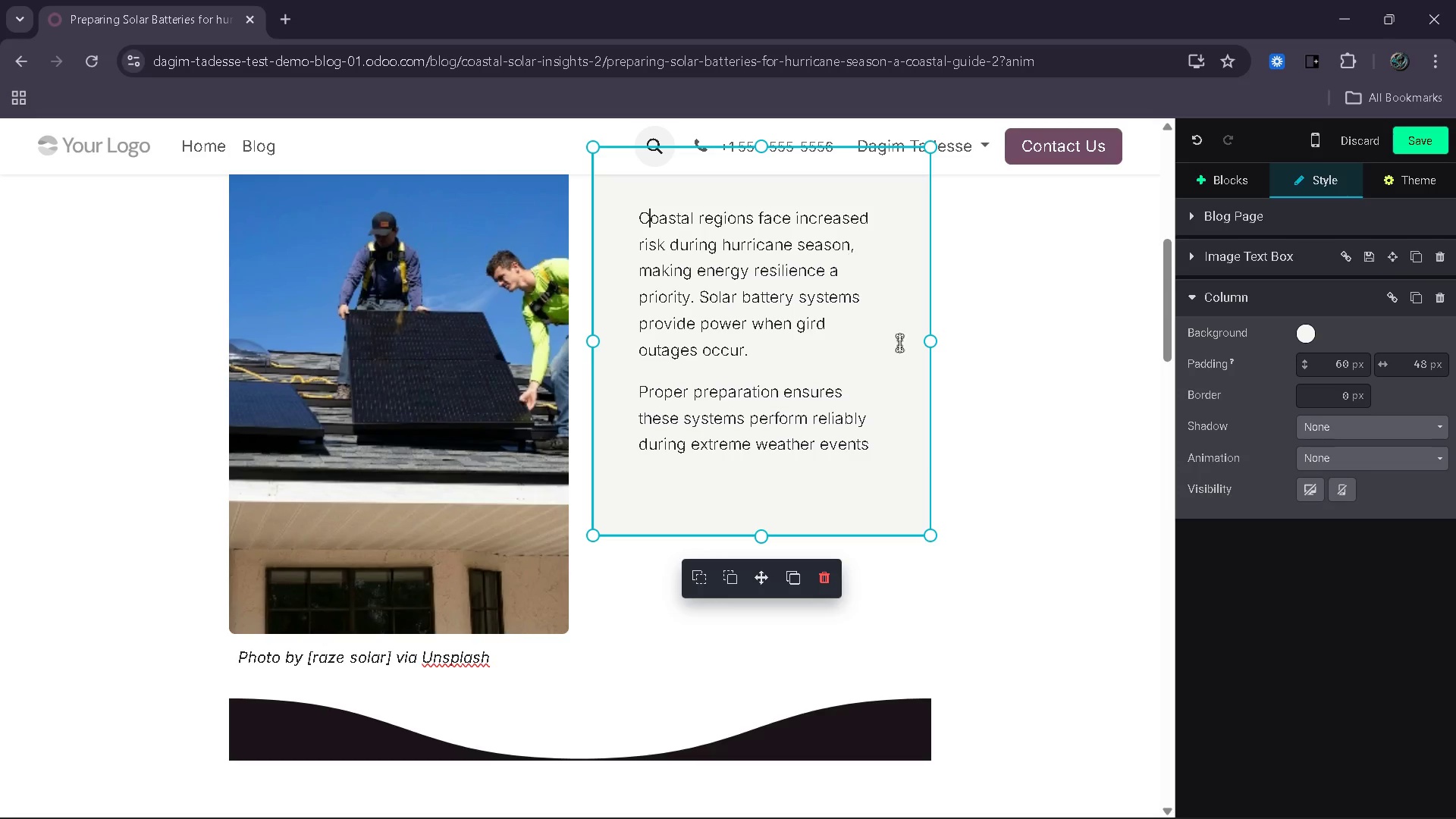 
left_click([996, 317])
 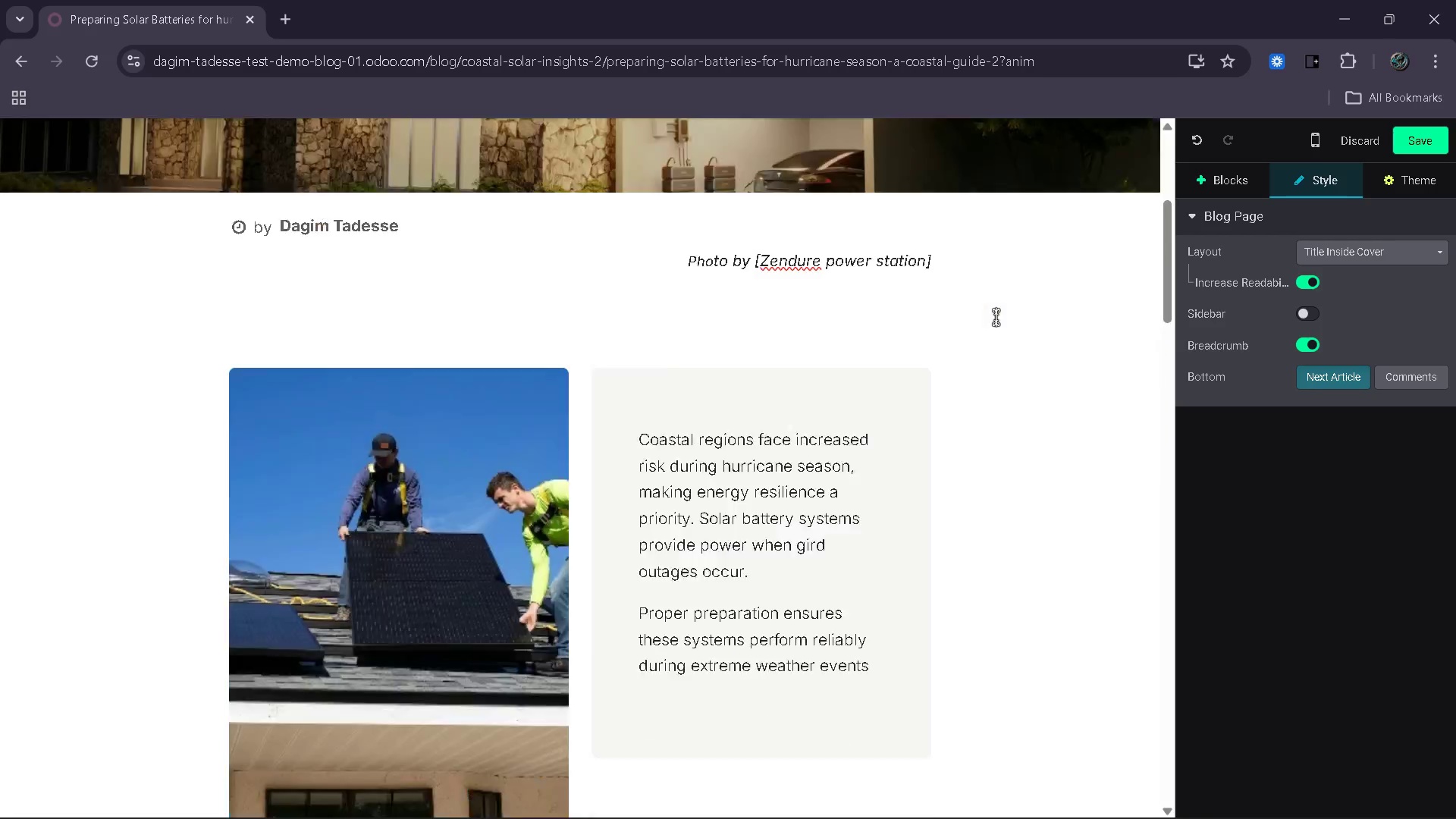 
wait(20.39)
 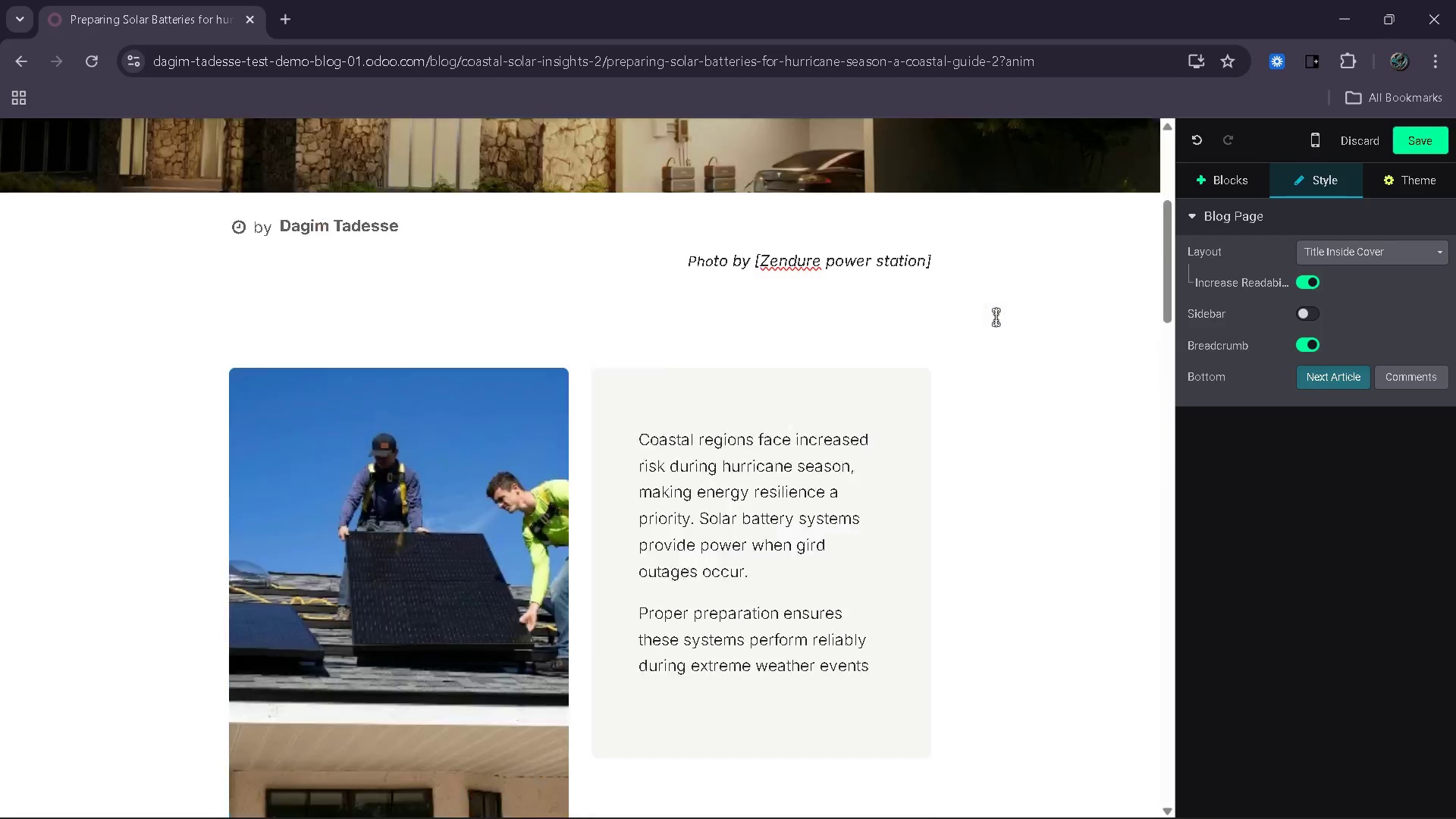 
left_click([1400, 140])
 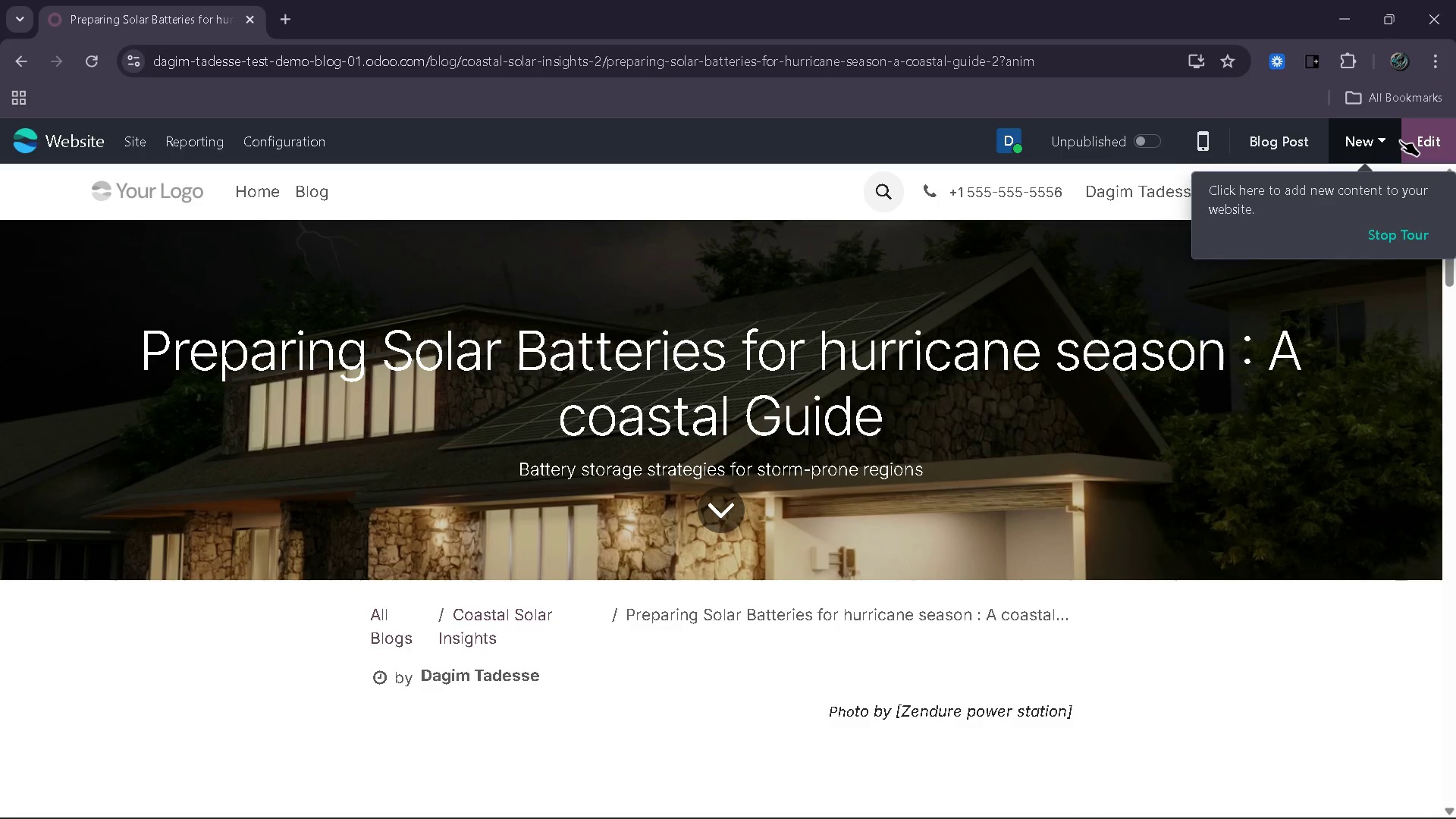 
wait(6.95)
 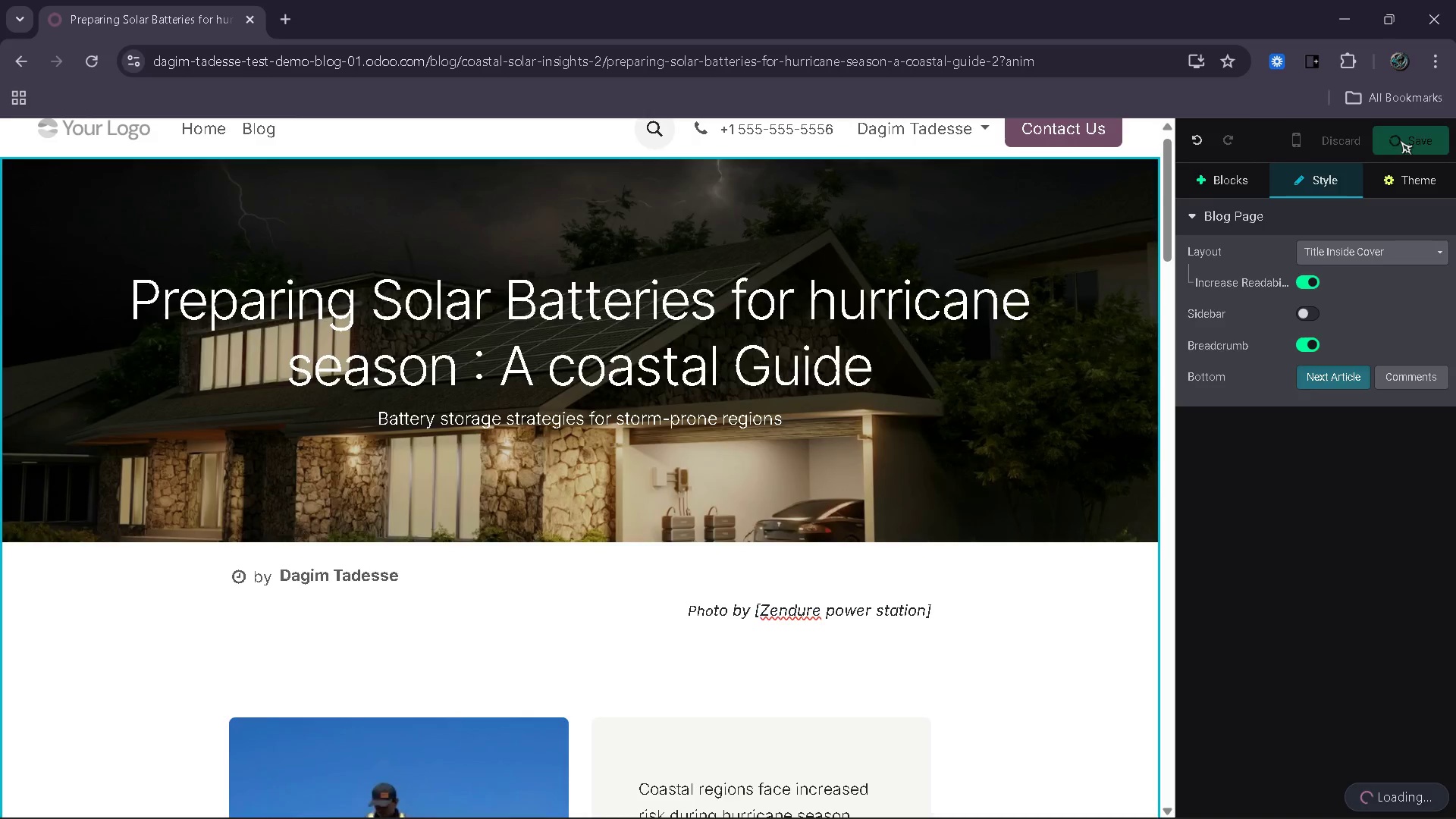 
left_click([129, 143])
 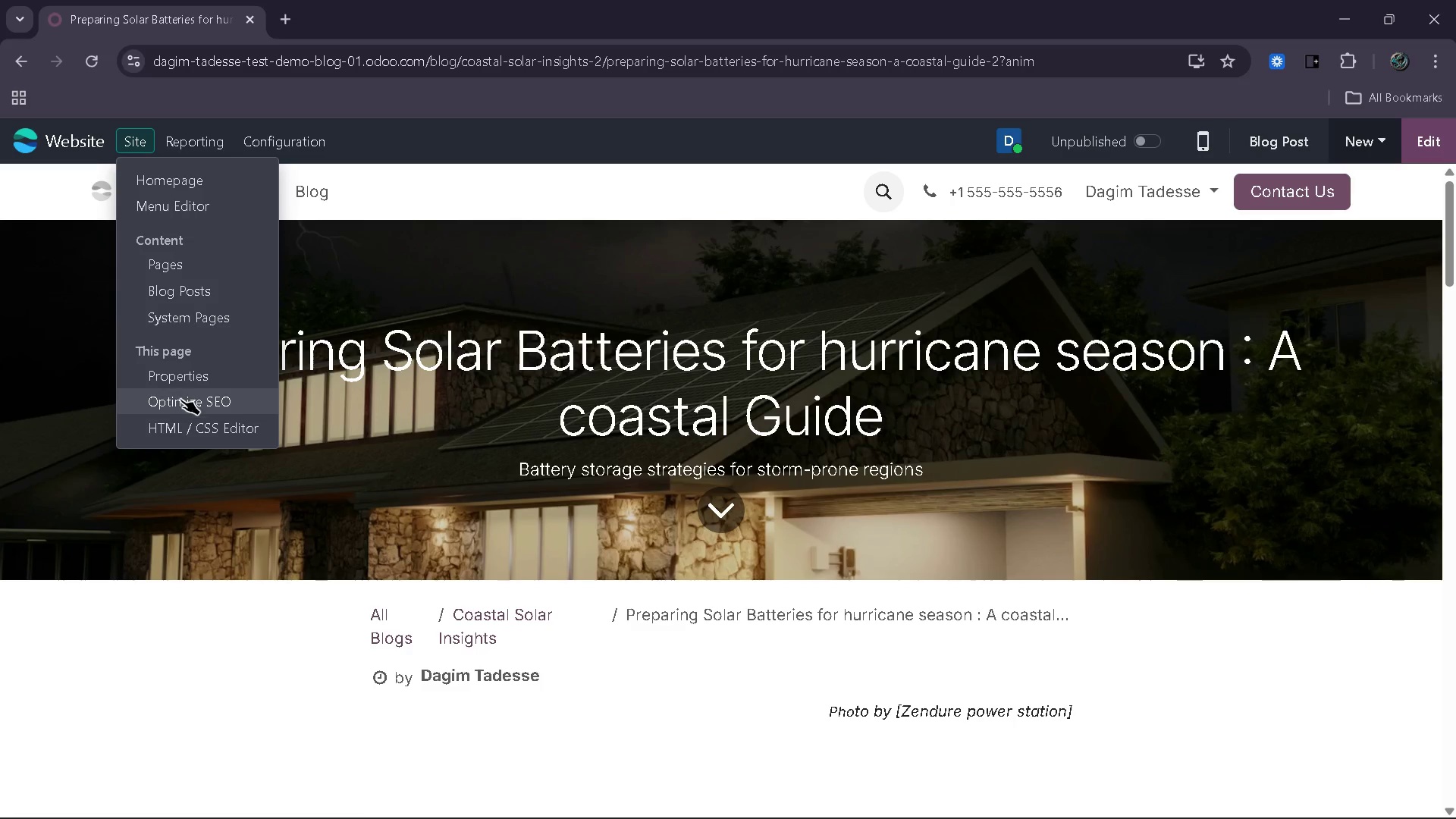 
left_click([181, 402])
 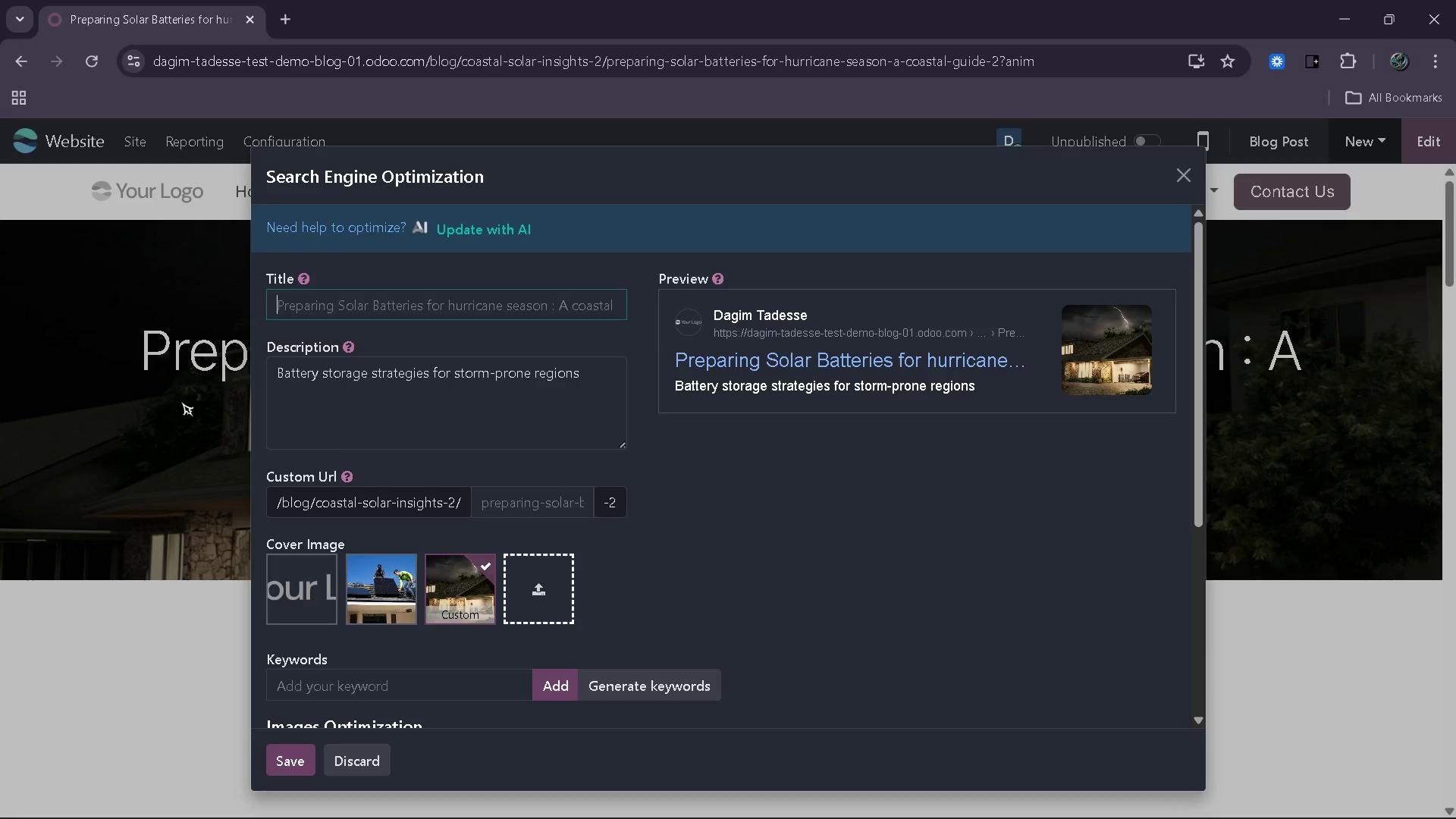 
wait(5.44)
 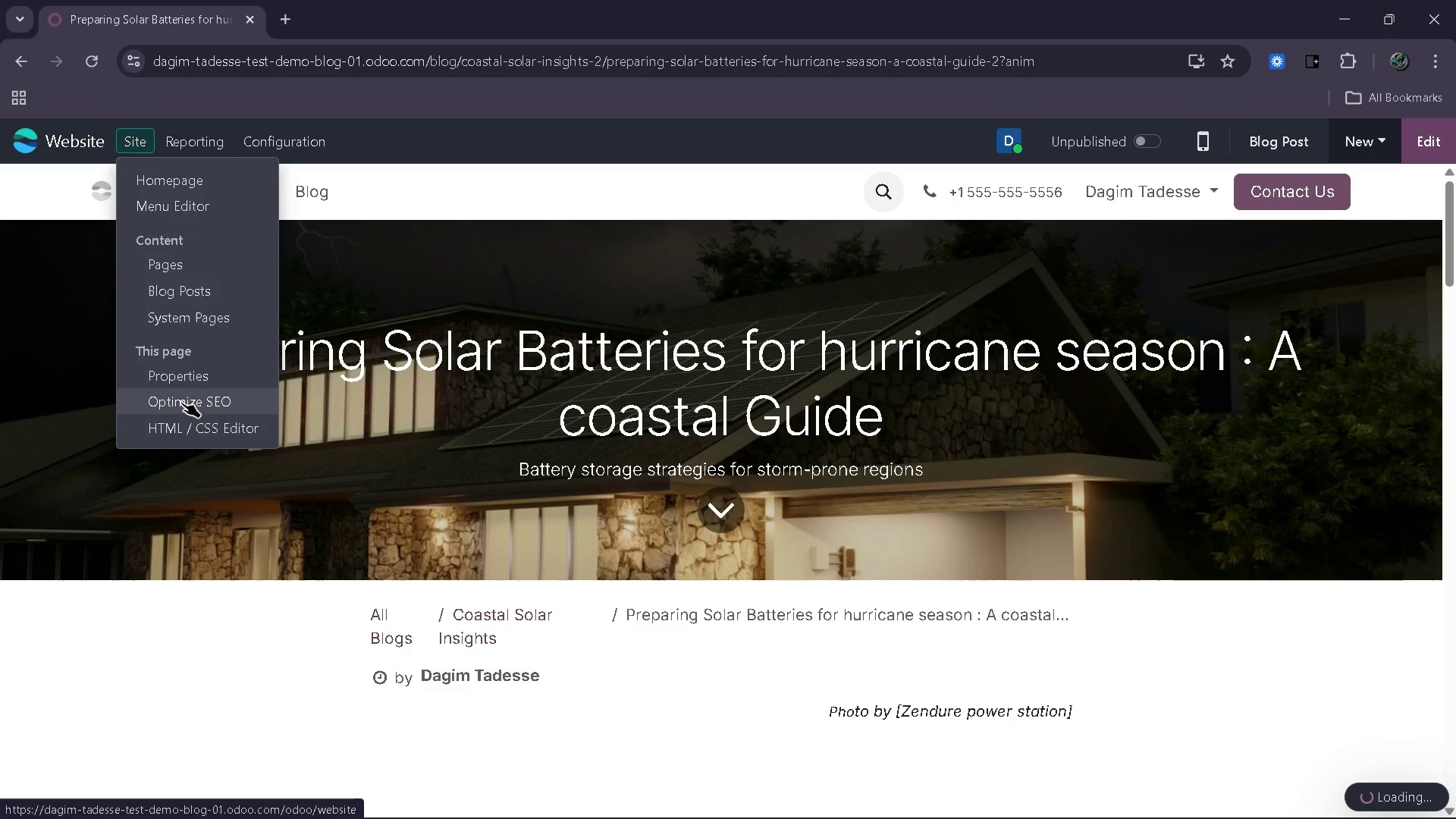 
left_click([522, 506])
 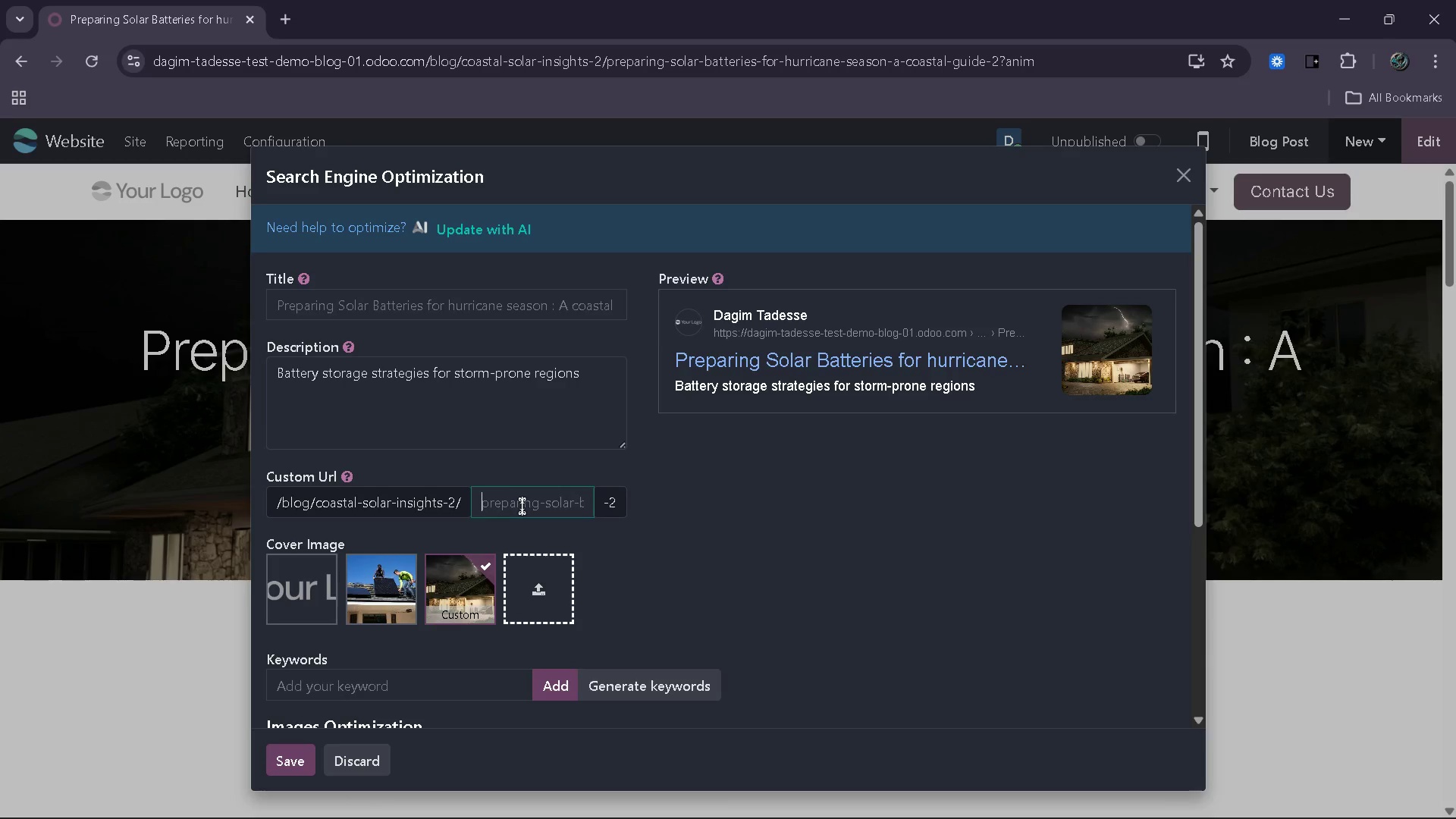 
type(solar-ba)
 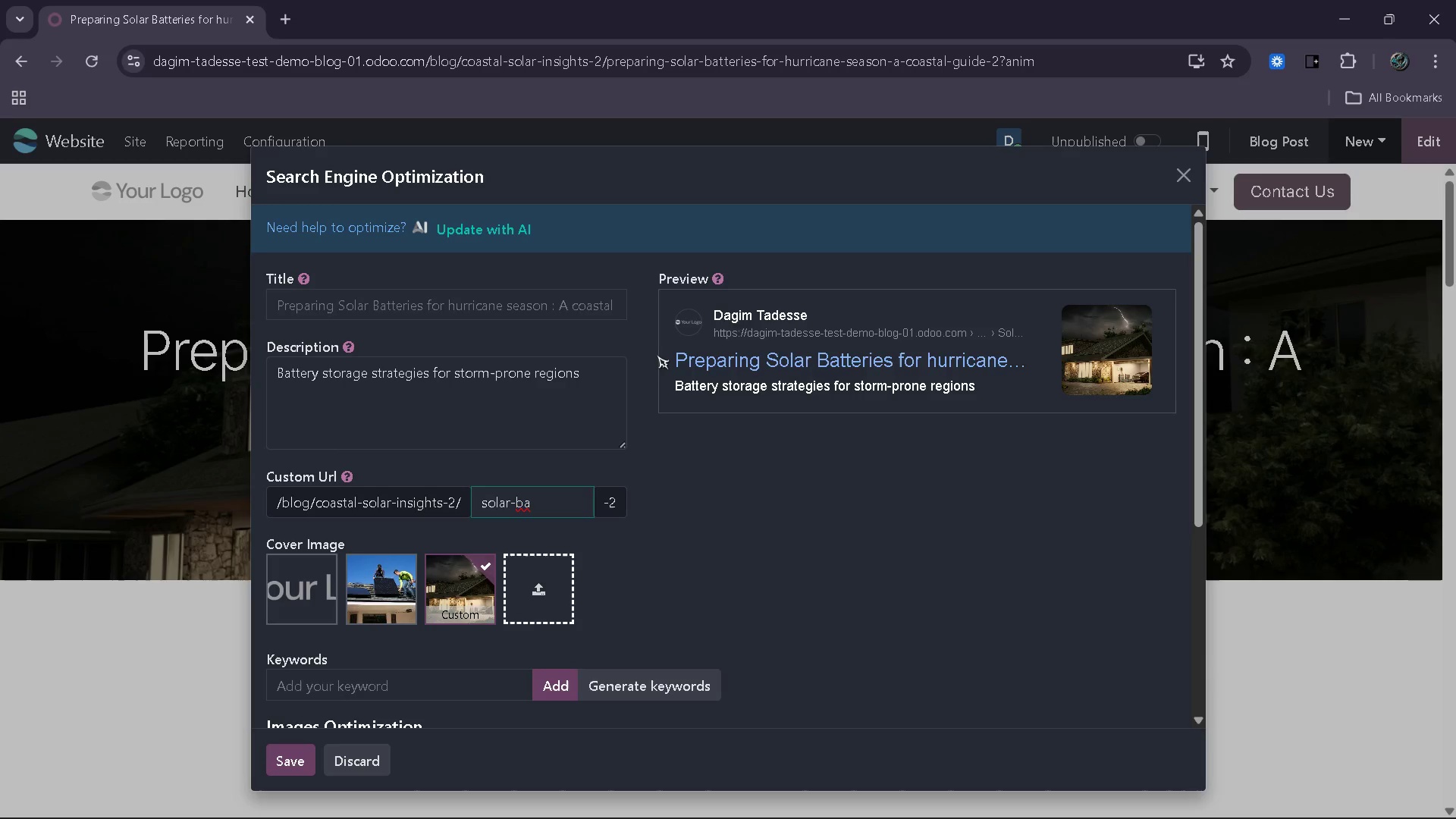 
type(ttery-hurricane )
key(Backspace)
type( preparation)
 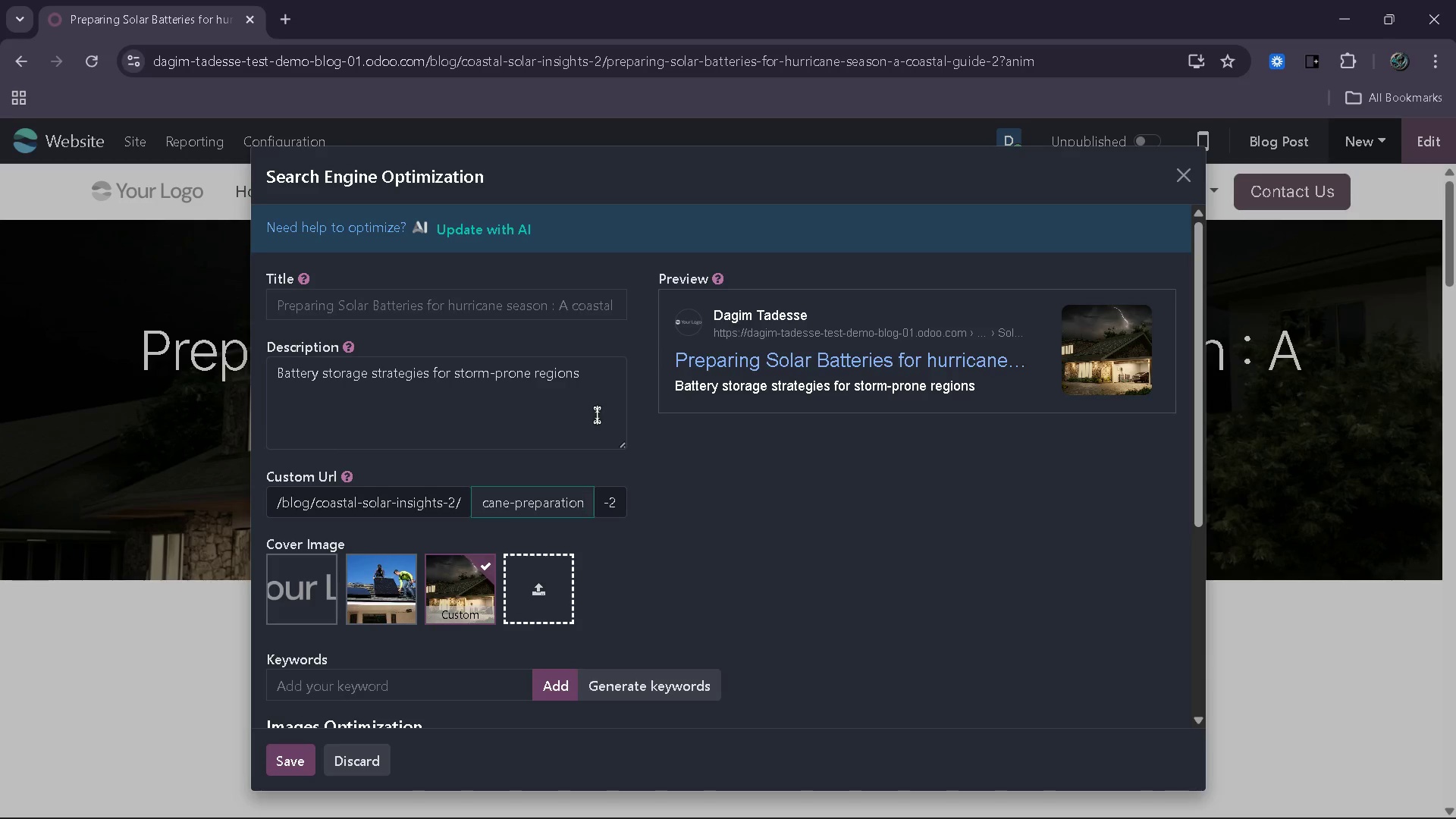 
wait(7.7)
 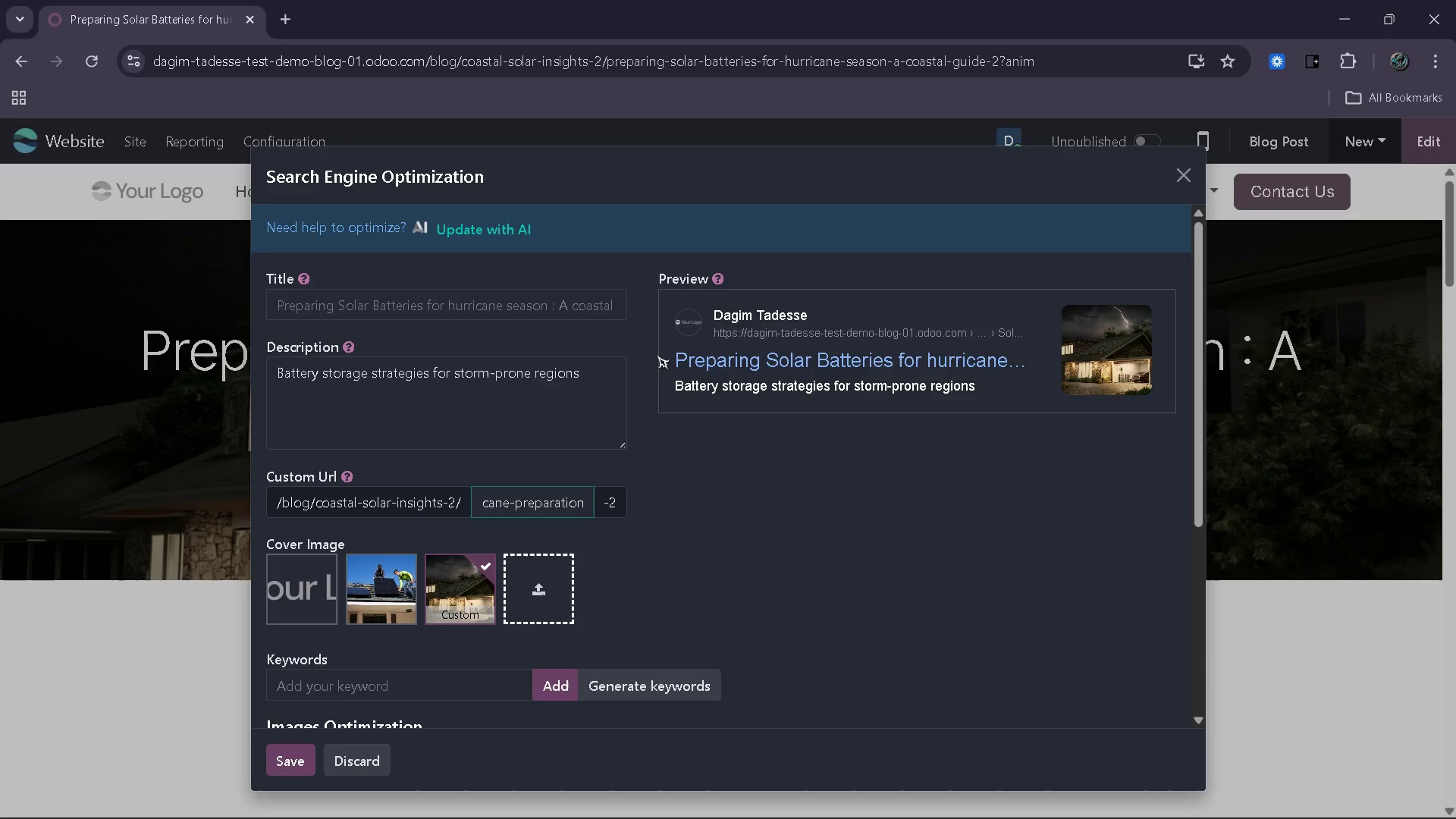 
left_click([472, 293])
 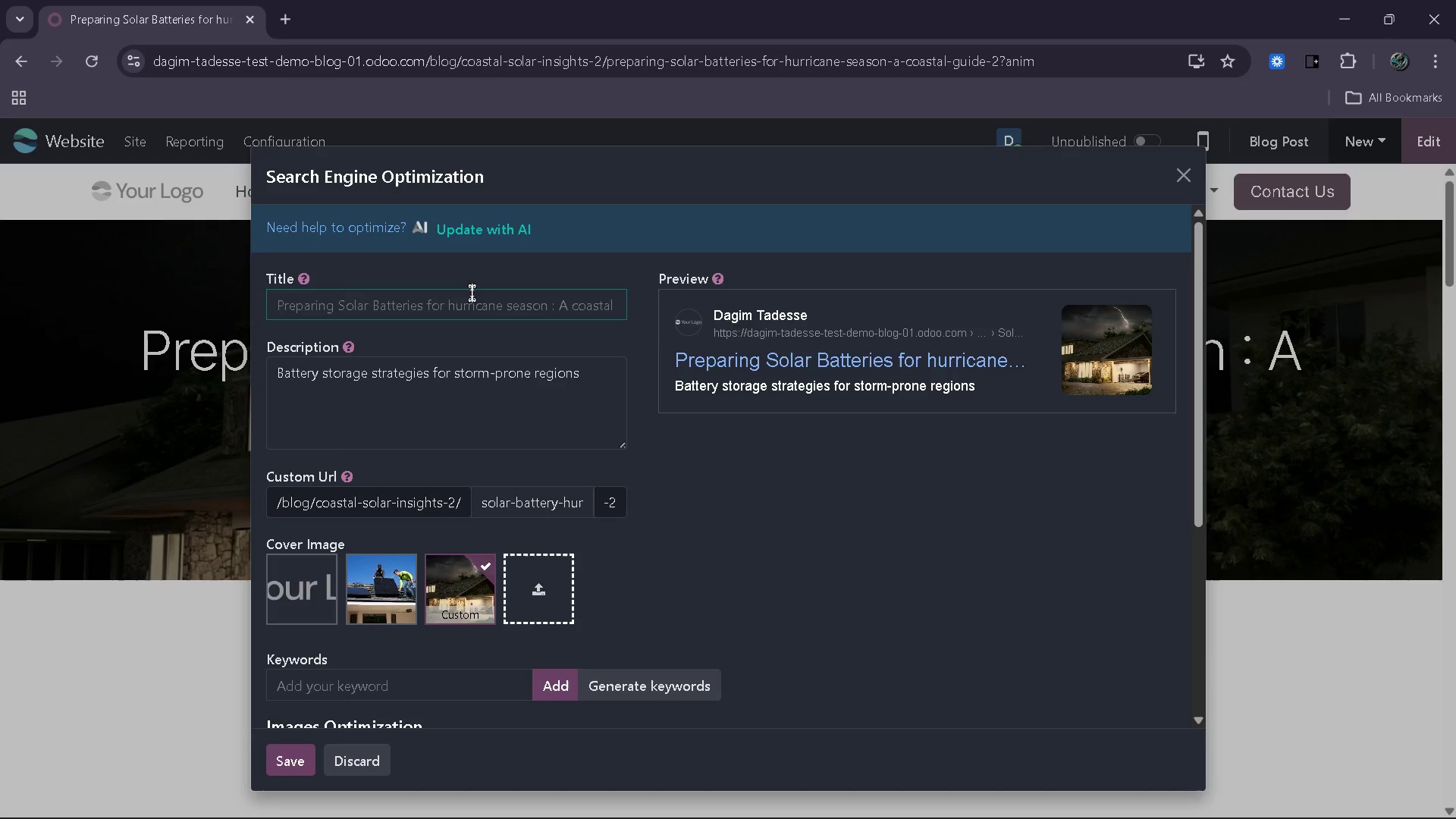 
type(Soal)
key(Backspace)
type(kalar )
key(Backspace)
key(Backspace)
key(Backspace)
key(Backspace)
key(Backspace)
type(lar BAttery )
 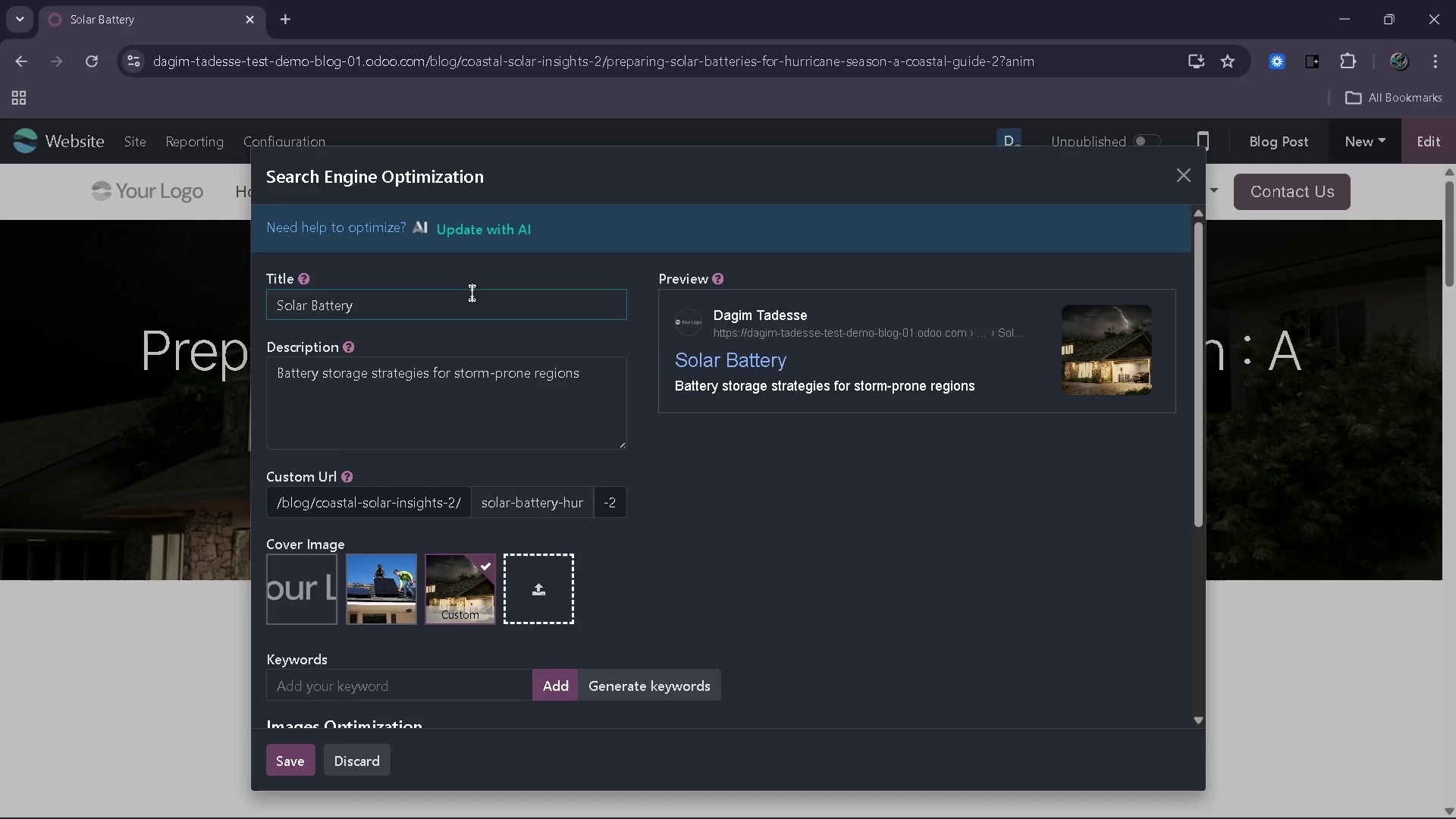 
type(Hurricane prep )
 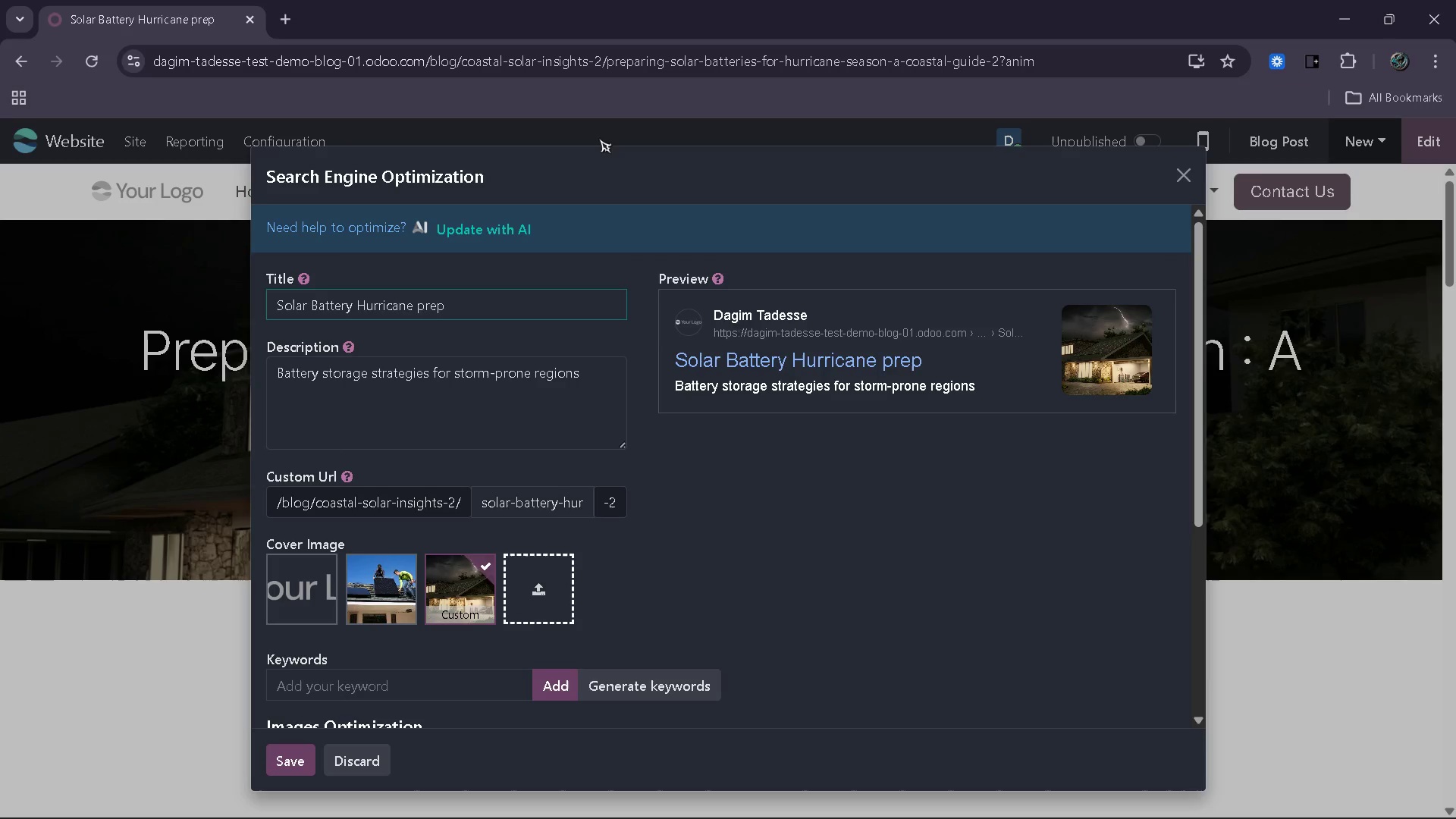 
type(| COstal ENergy Bakcup)
key(Backspace)
key(Backspace)
key(Backspace)
key(Backspace)
type(chup )
key(Backspace)
key(Backspace)
key(Backspace)
key(Backspace)
type(kup )
 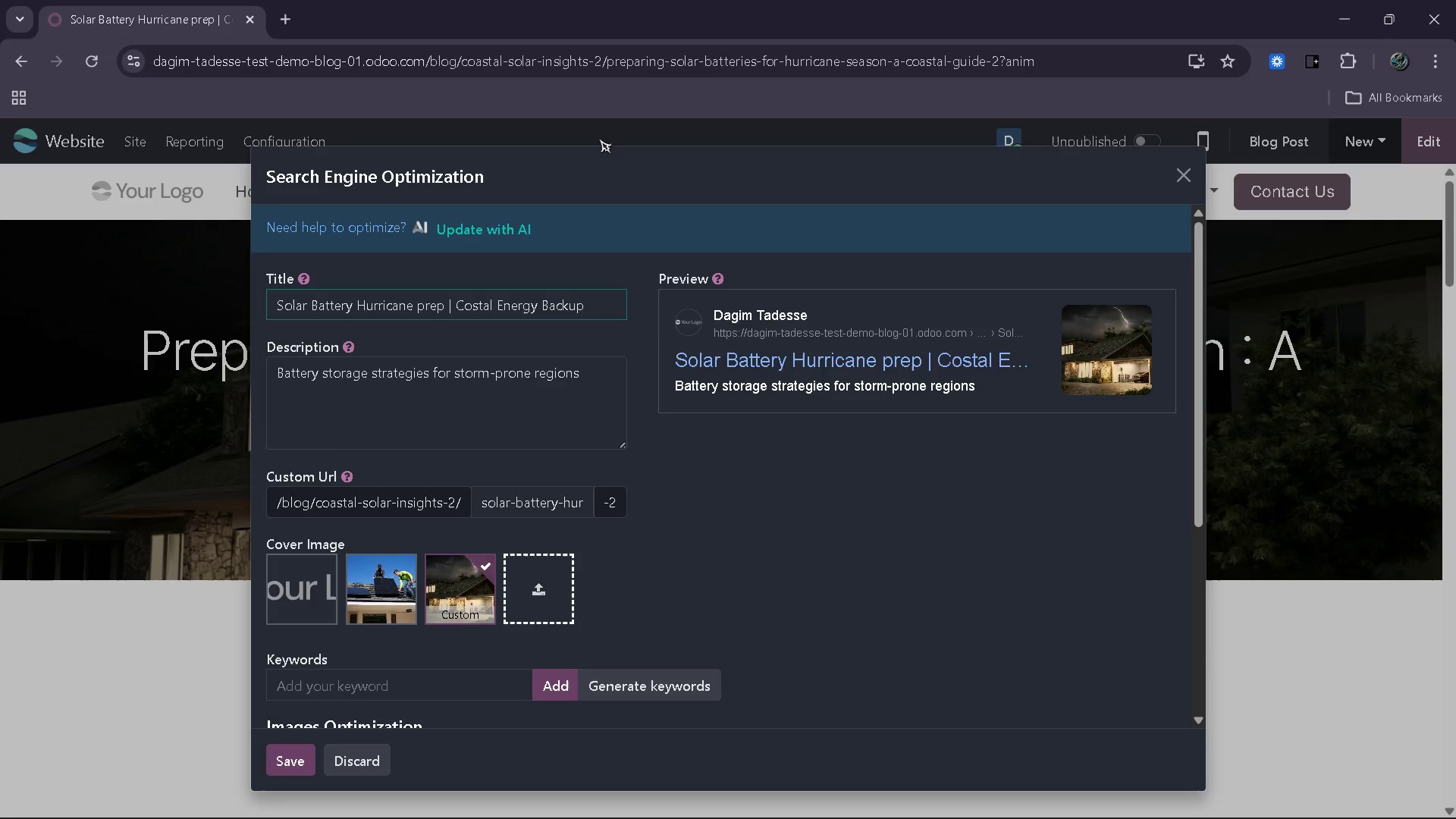 
key(Enter)
 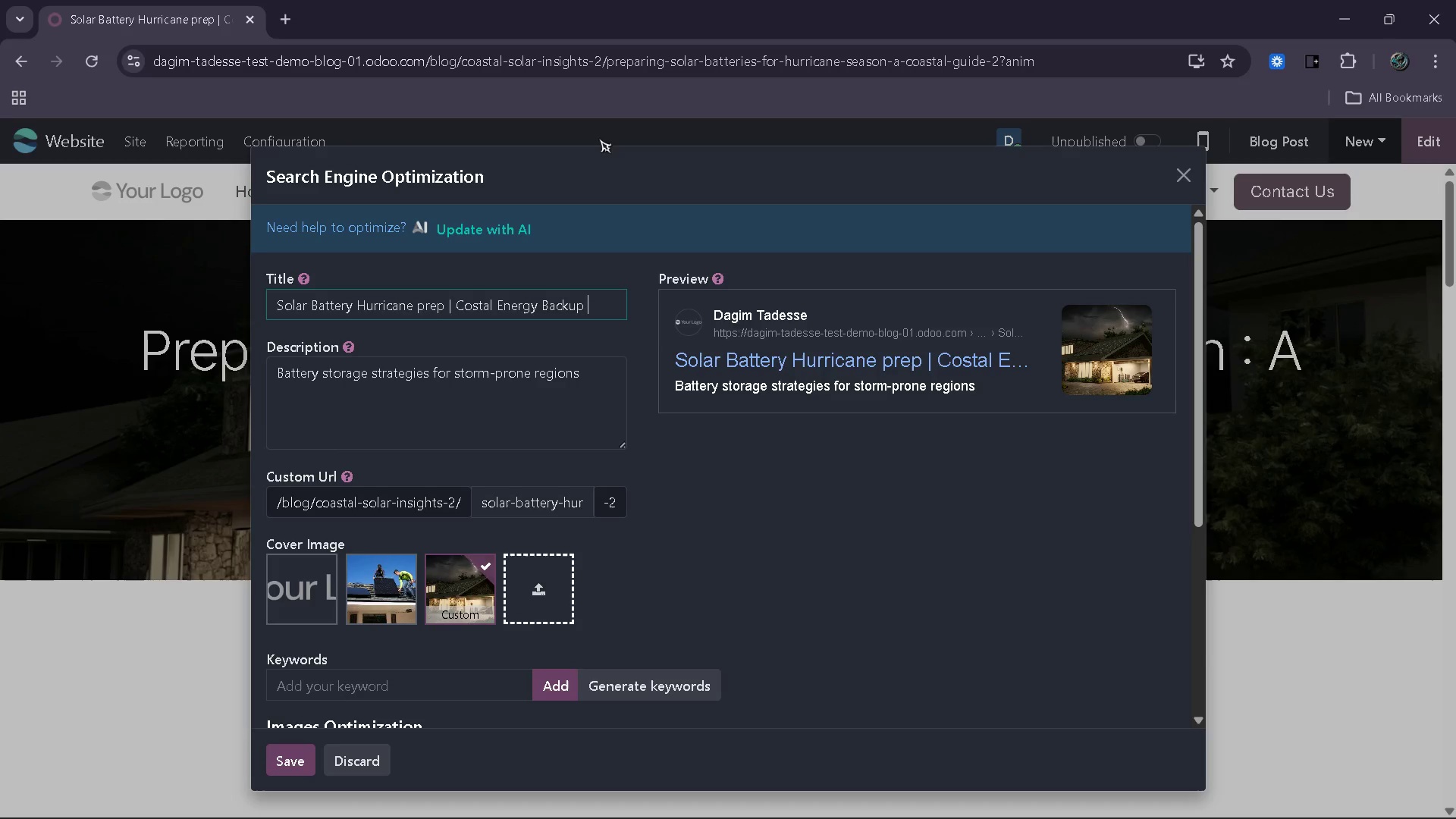 
key(Backspace)
type( Guide)
 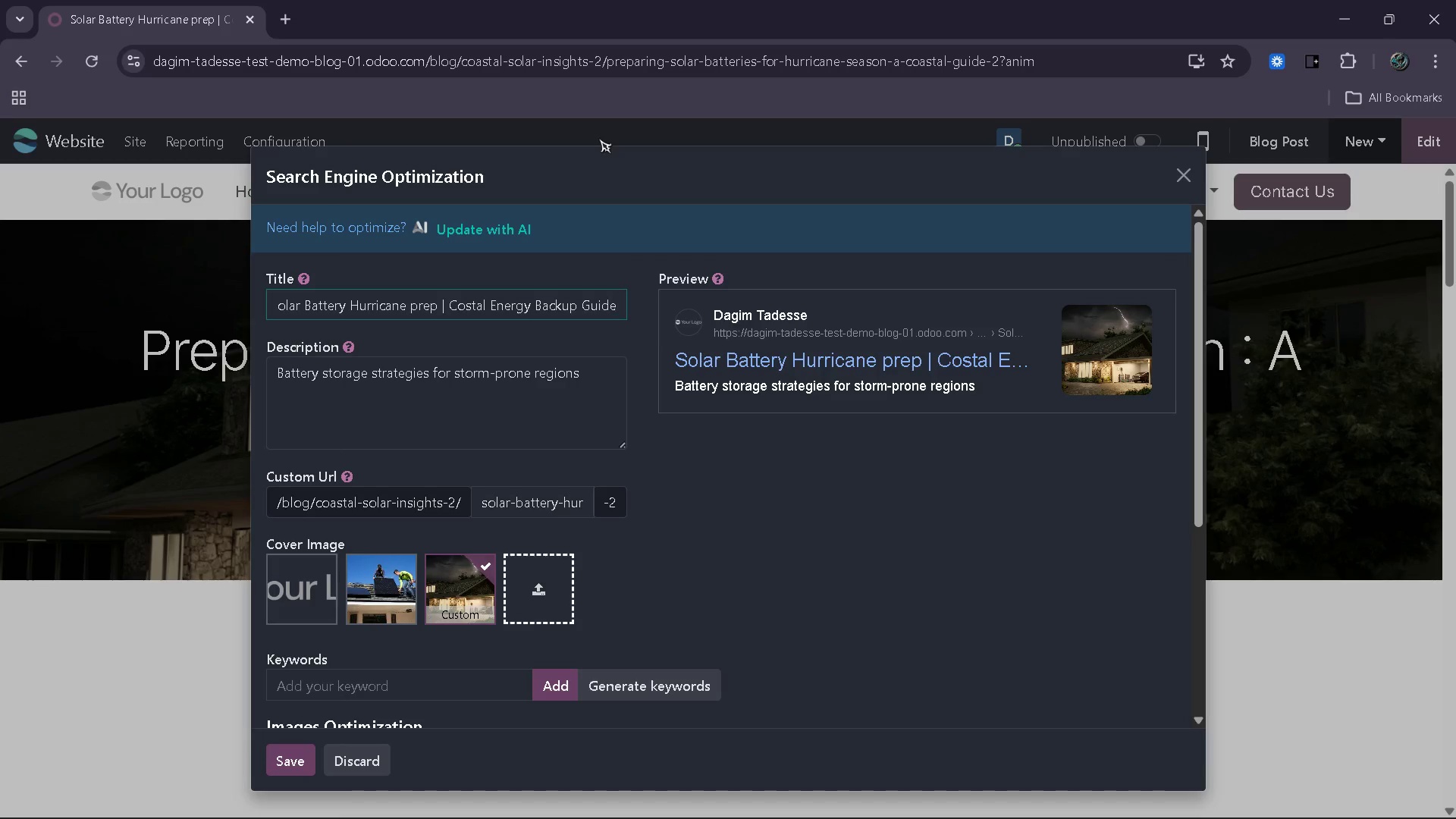 
left_click_drag(start_coordinate=[607, 400], to_coordinate=[265, 394])
 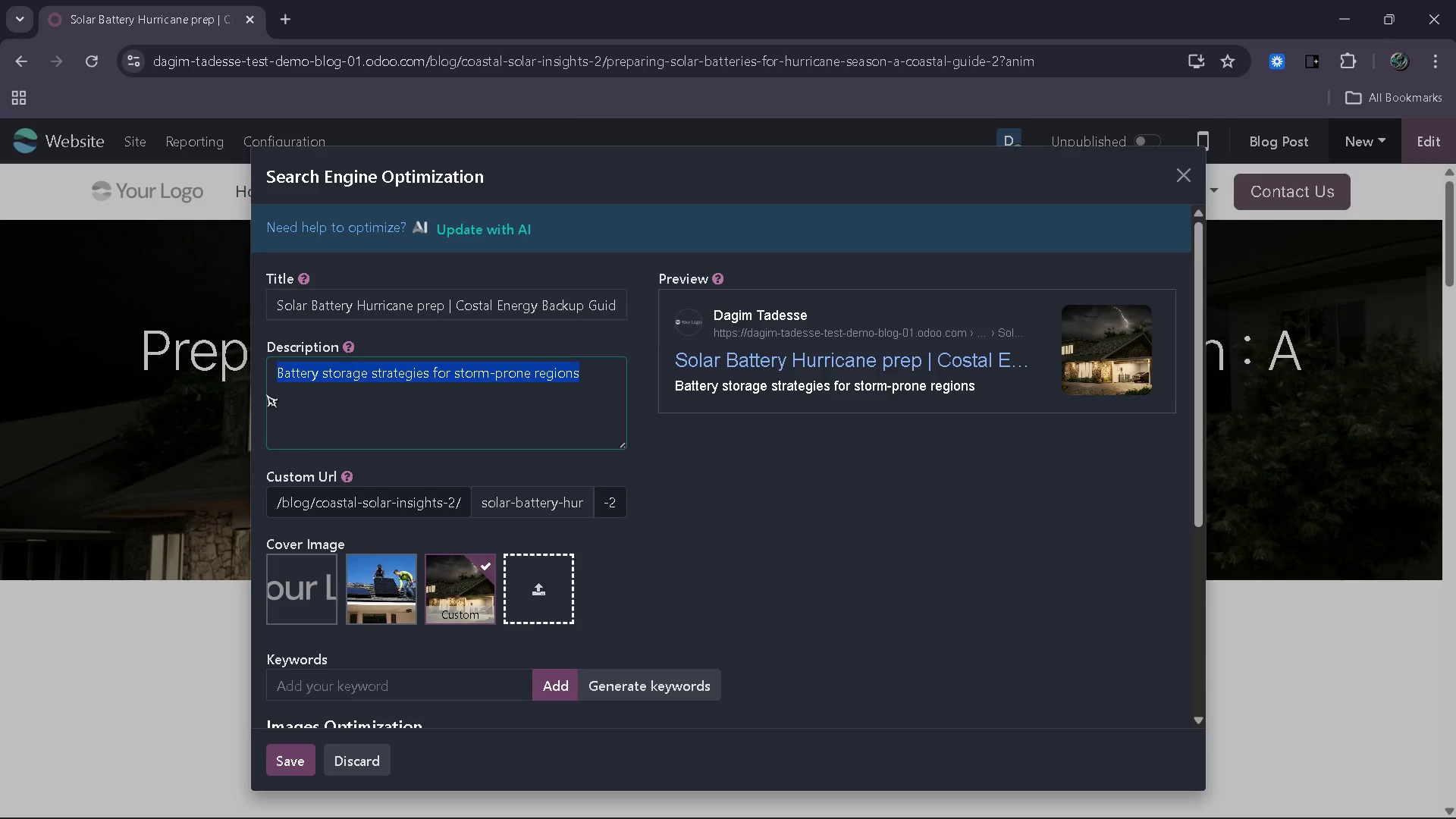 
key(Backspace)
type(Prepare your solar batt)
key(Backspace)
key(Backspace)
key(Backspace)
type(attery system for hunical)
 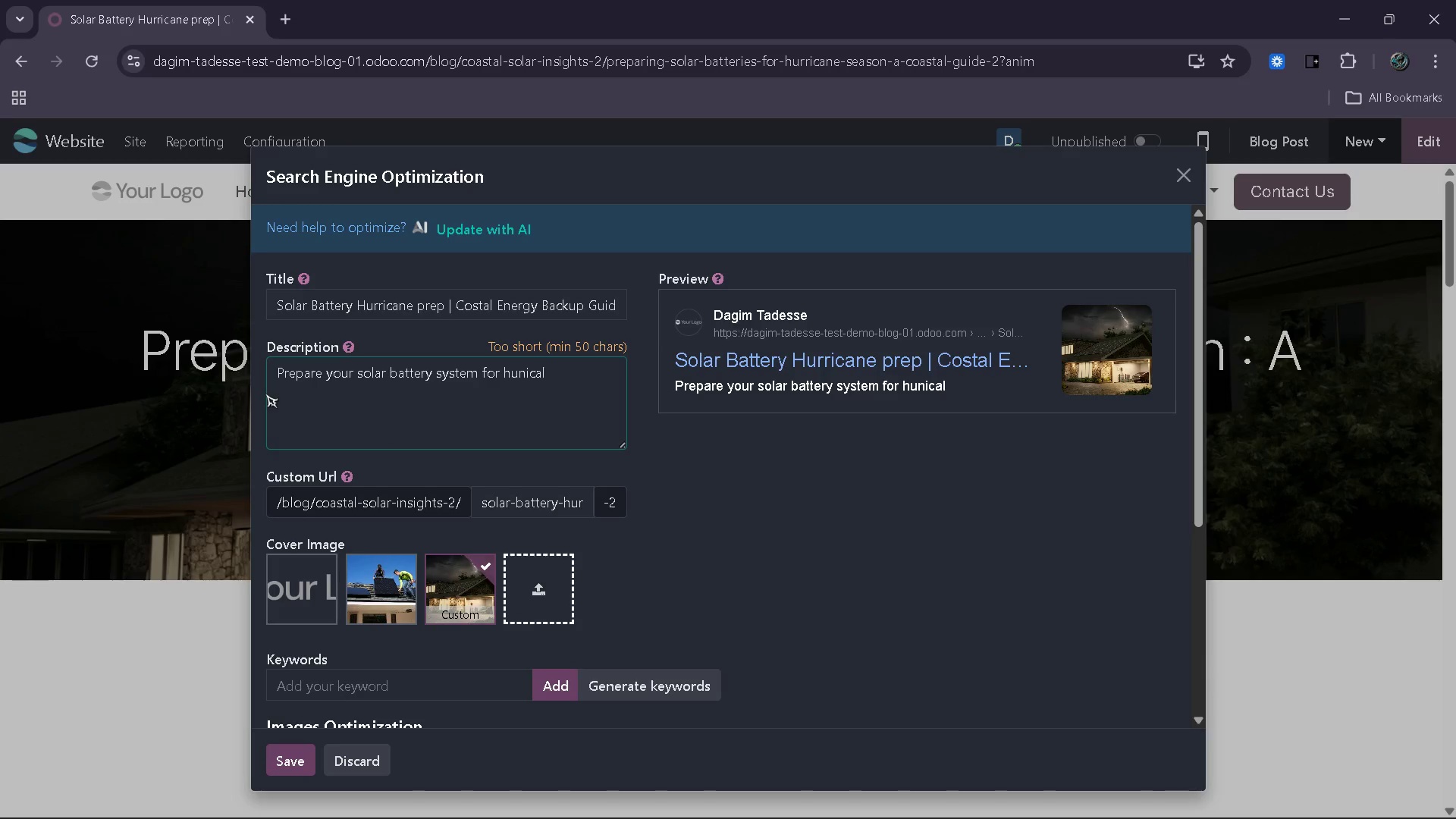 
key(Backspace)
 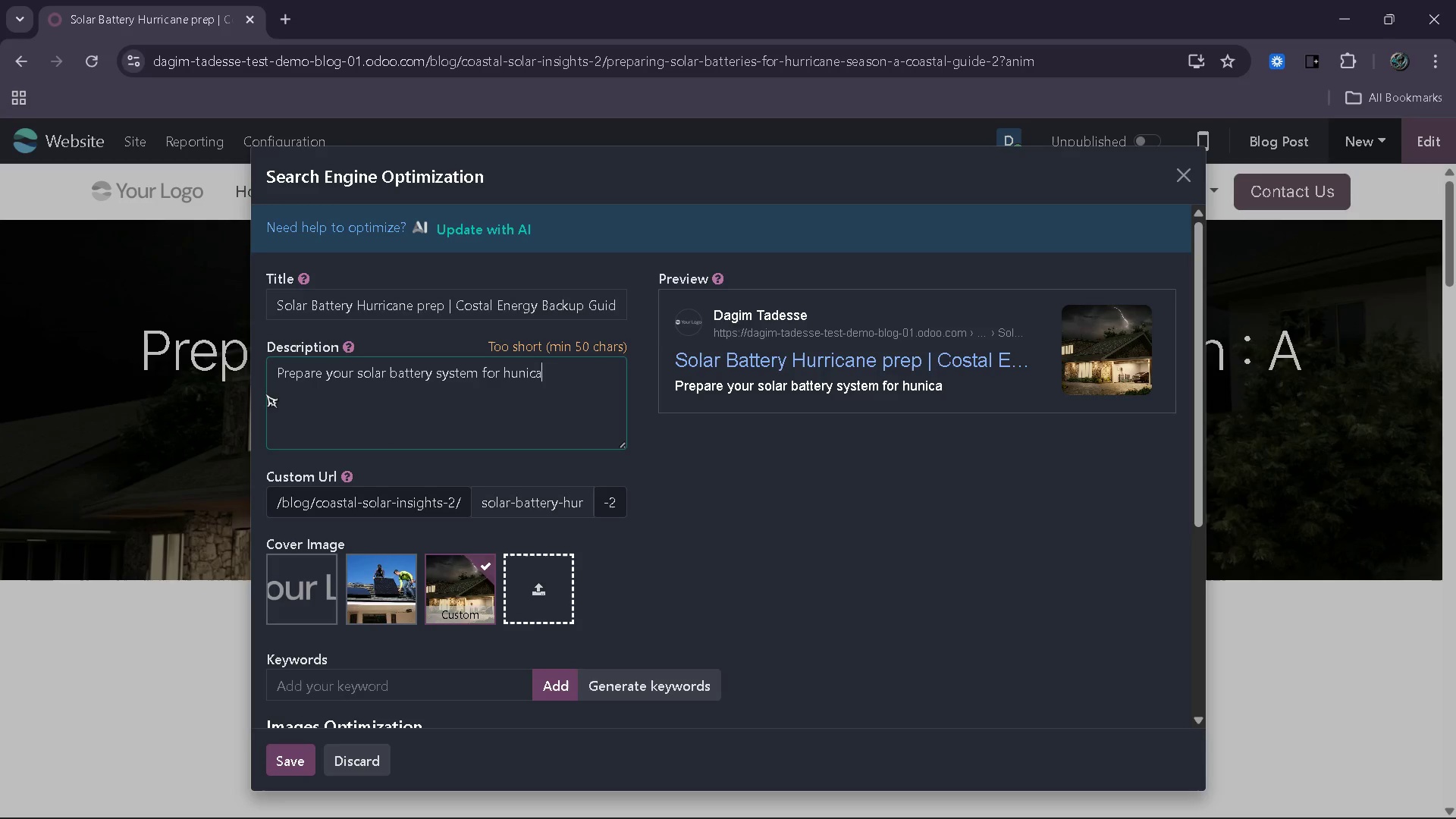 
key(Backspace)
 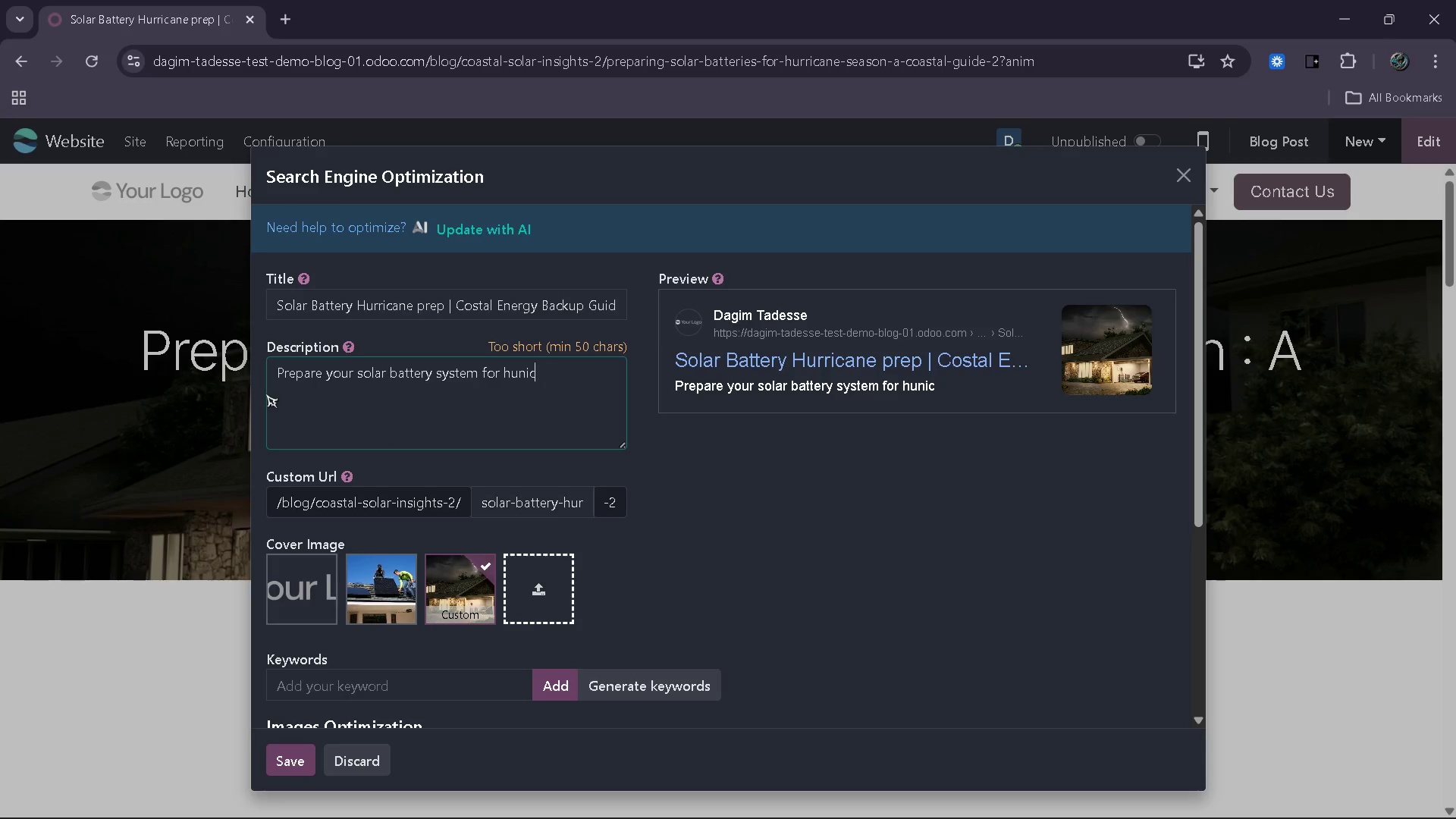 
key(Backspace)
 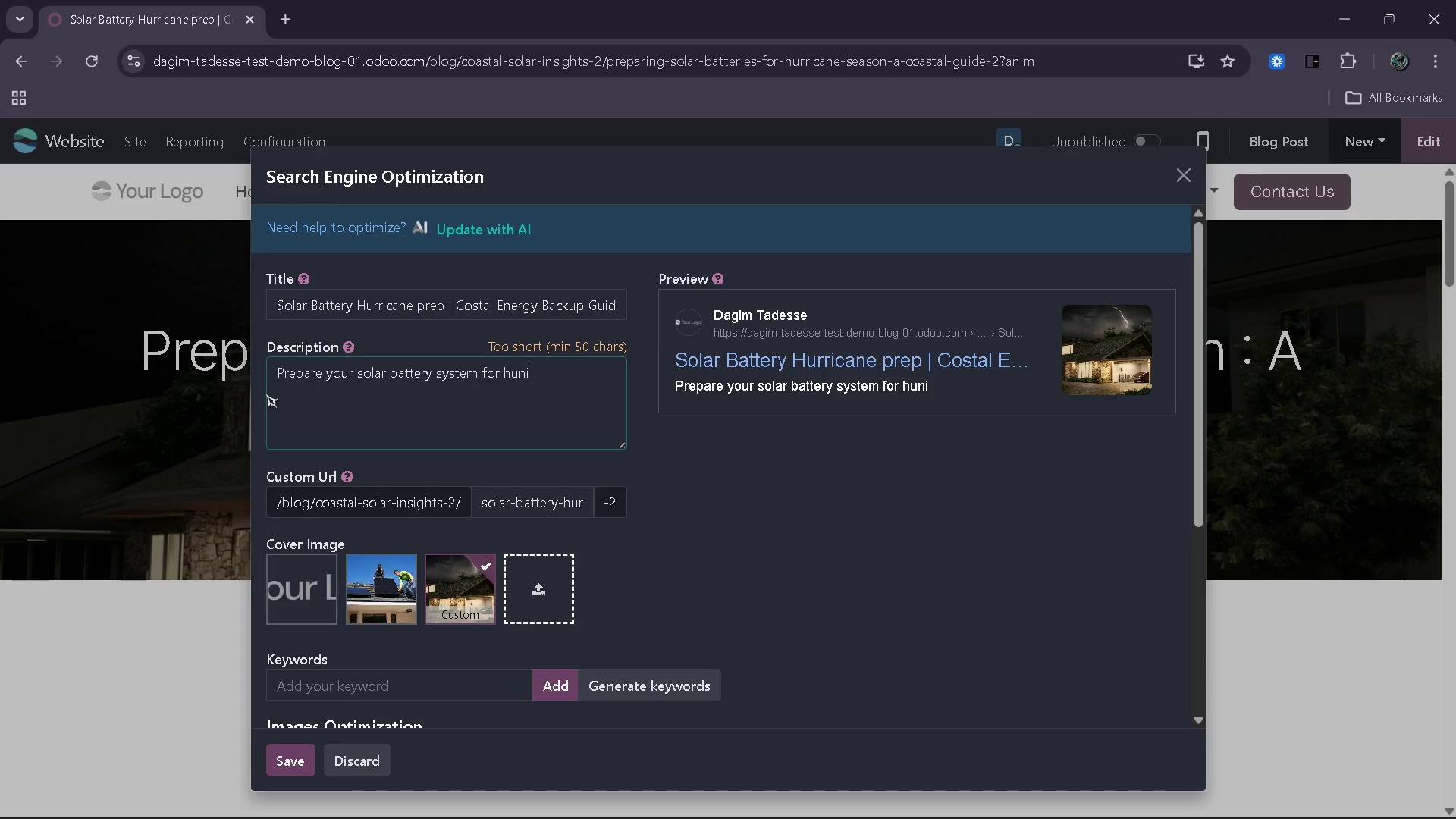 
key(Backspace)
 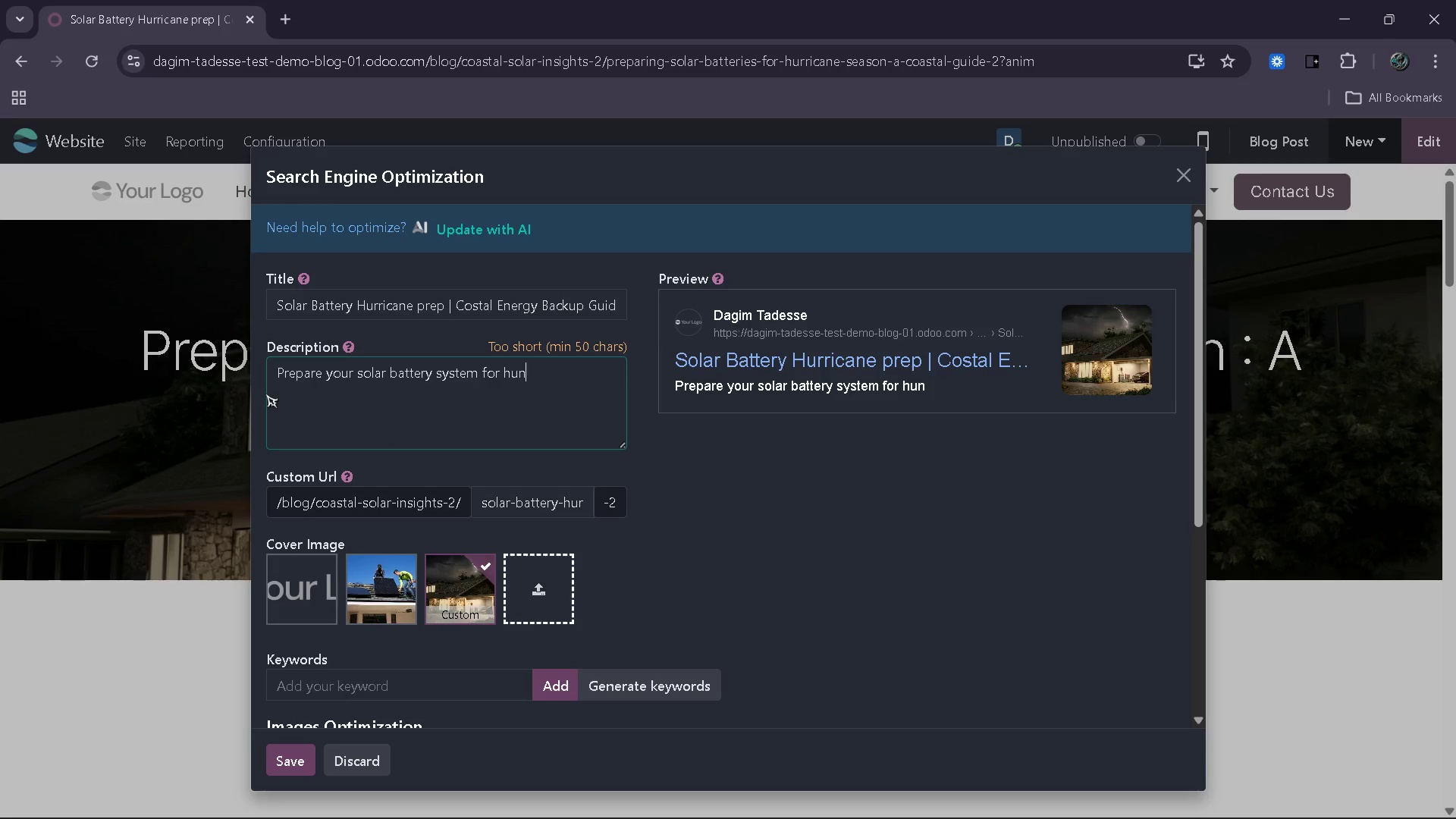 
key(Backspace)
 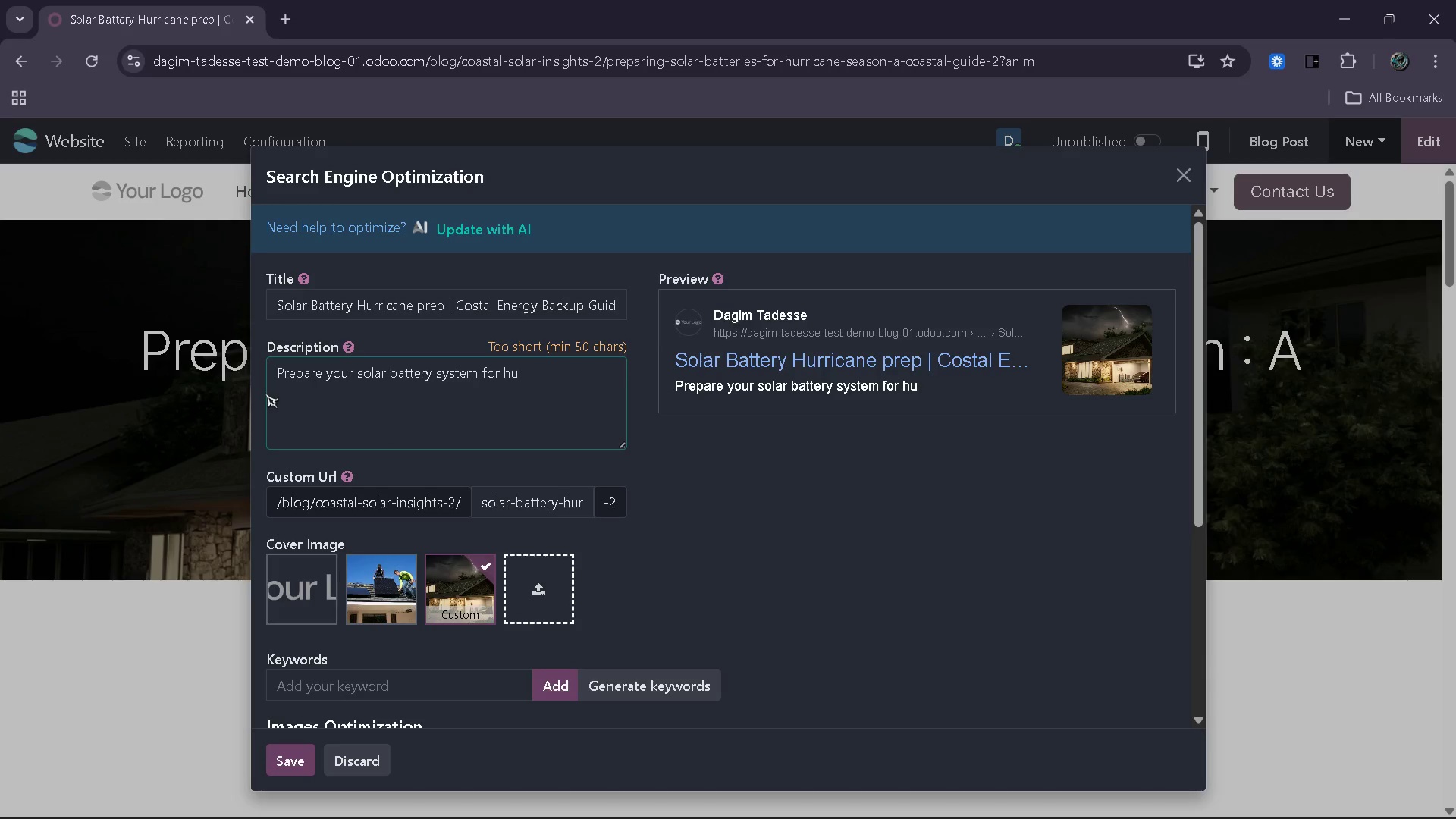 
type(rricane season with expert tips on backup power , protection and coastal resilience.)
 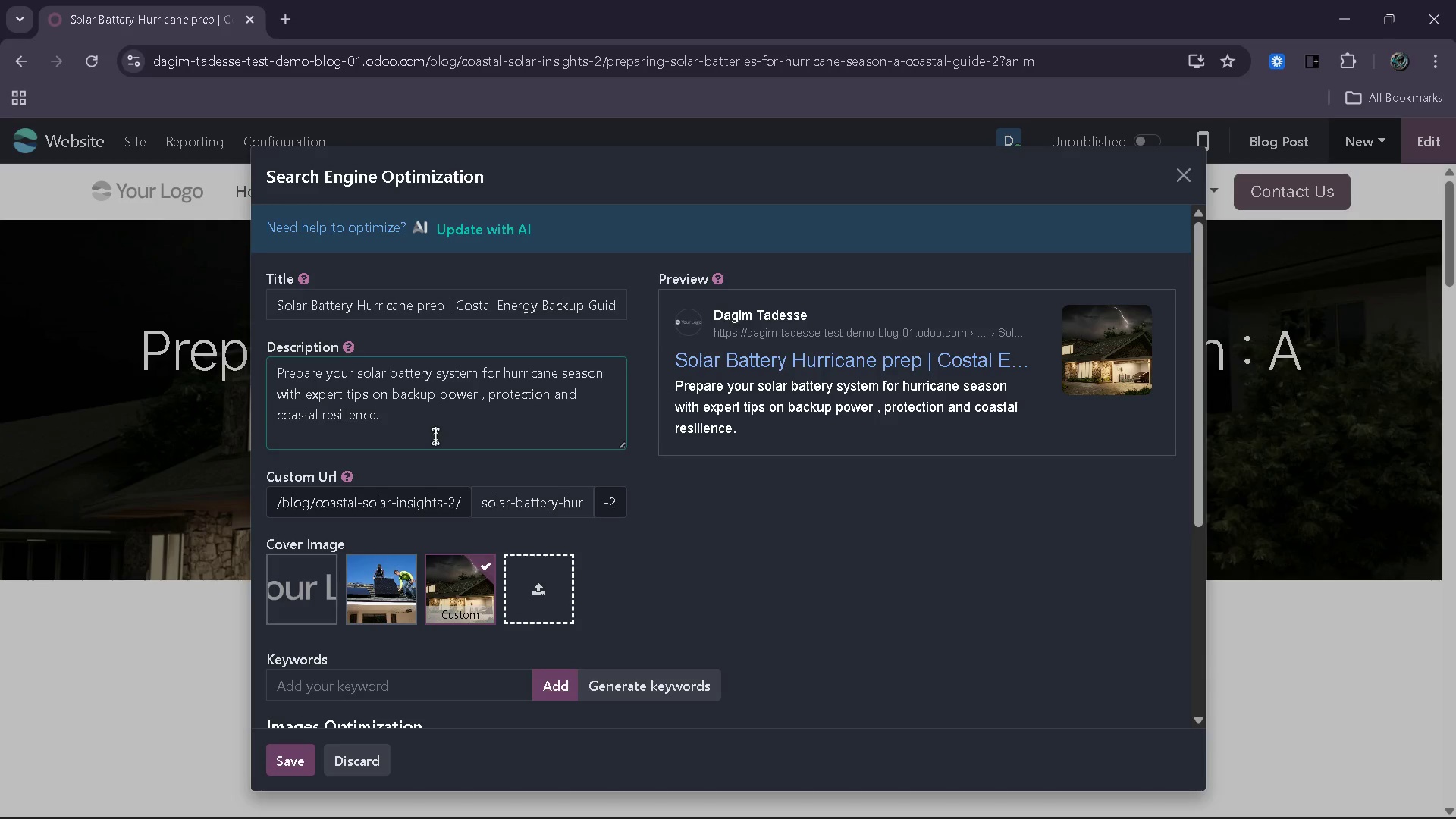 
wait(12.88)
 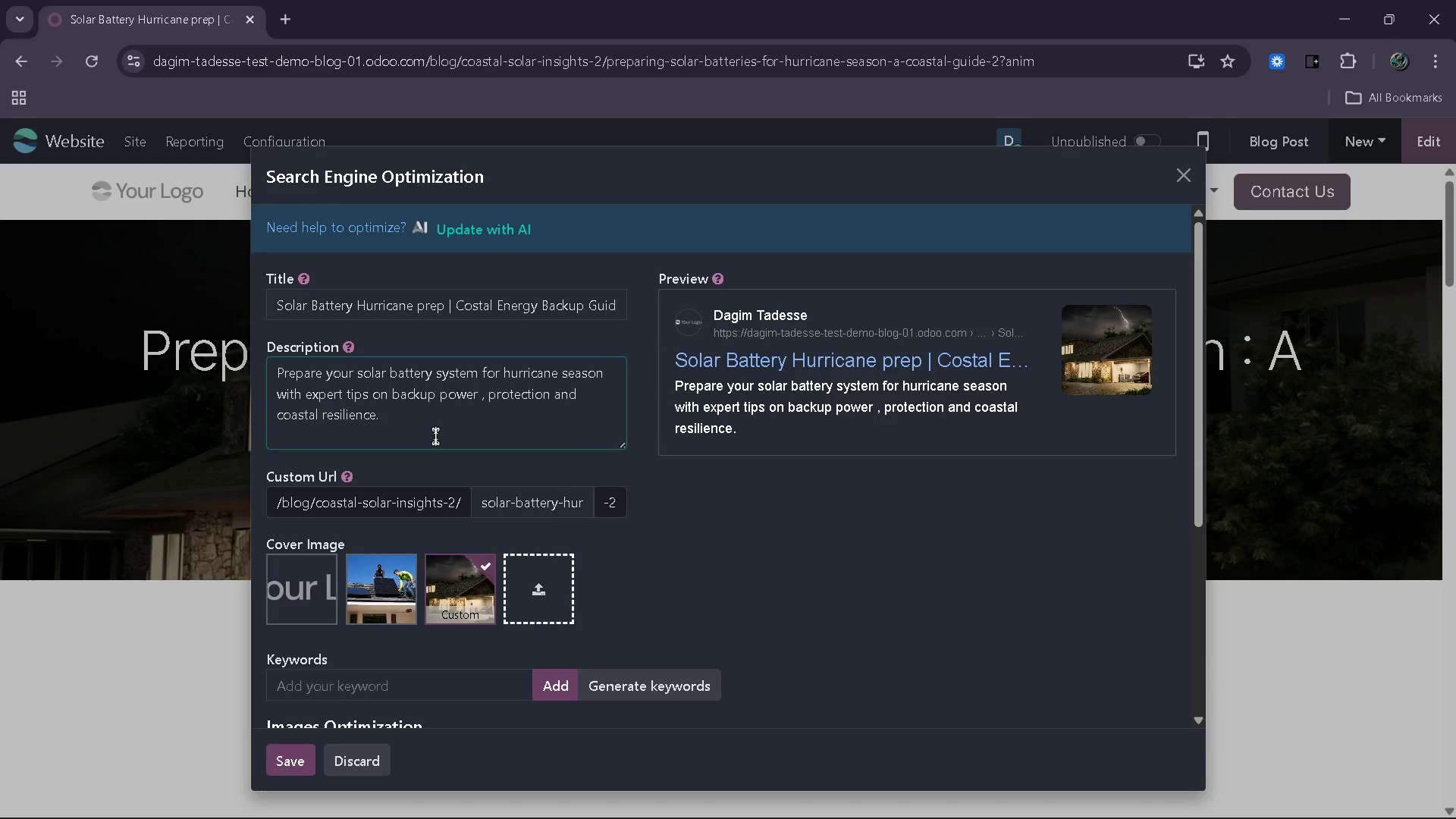 
left_click([637, 643])
 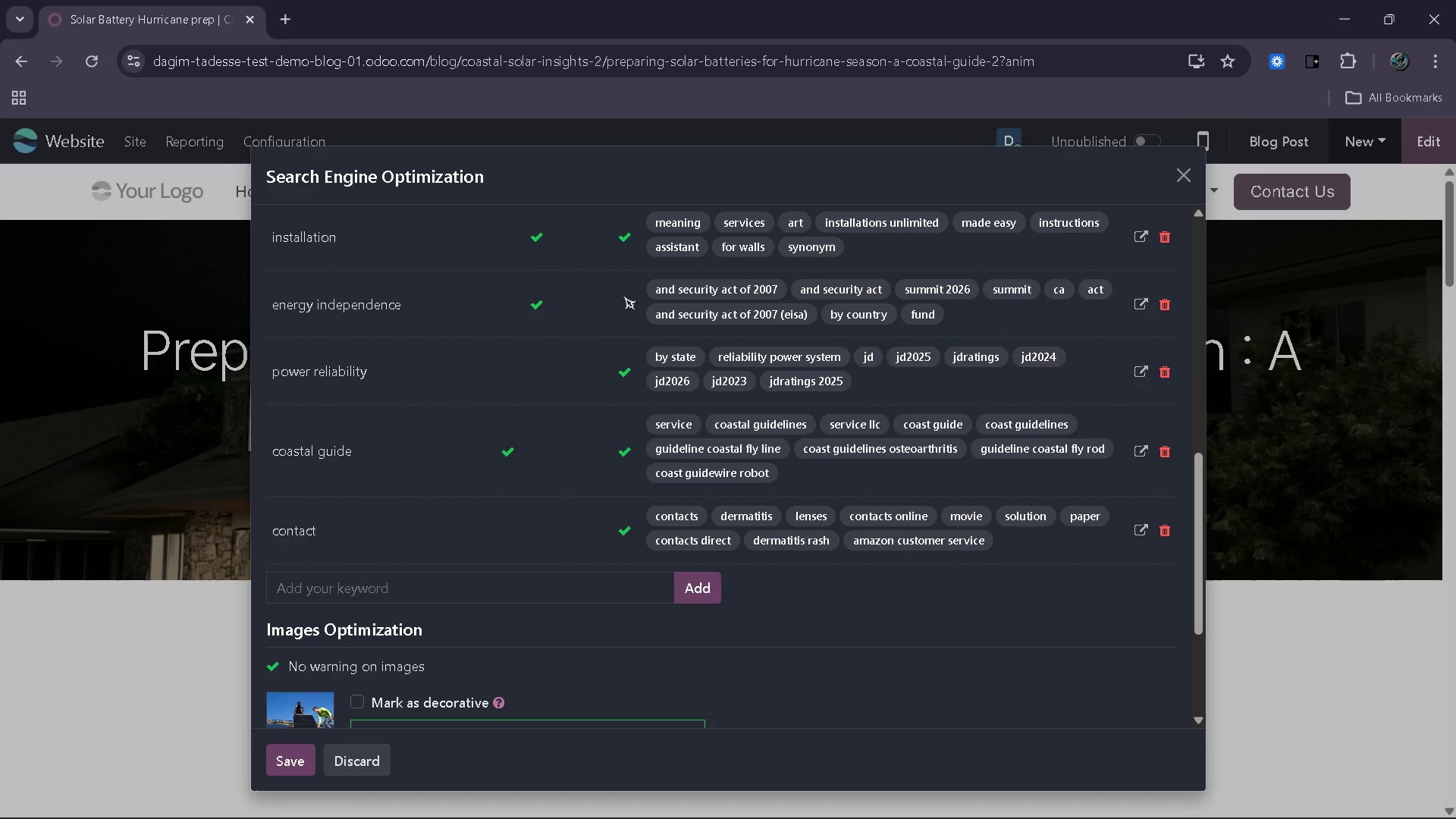 
left_click([1164, 306])
 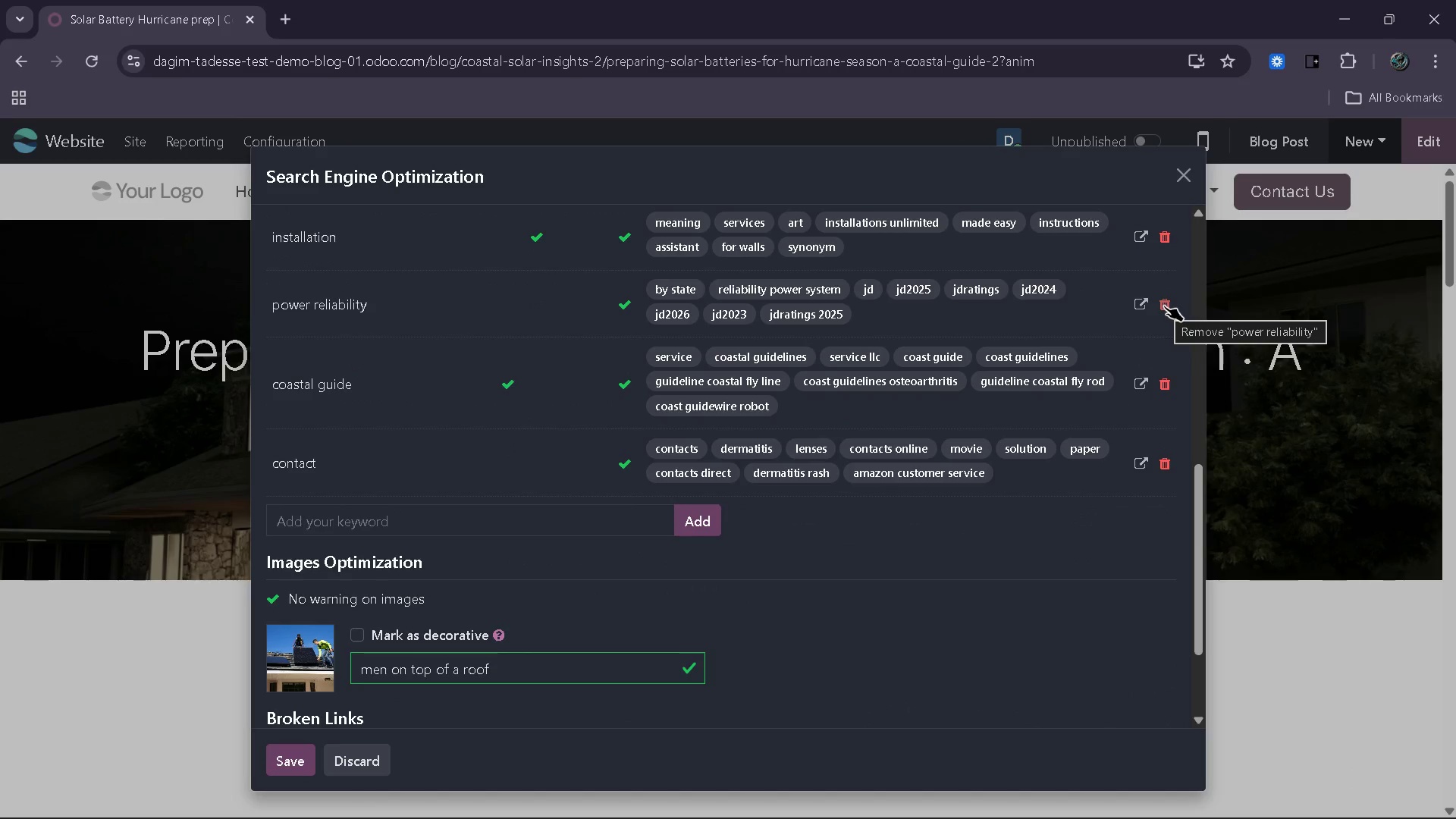 
left_click([1164, 306])
 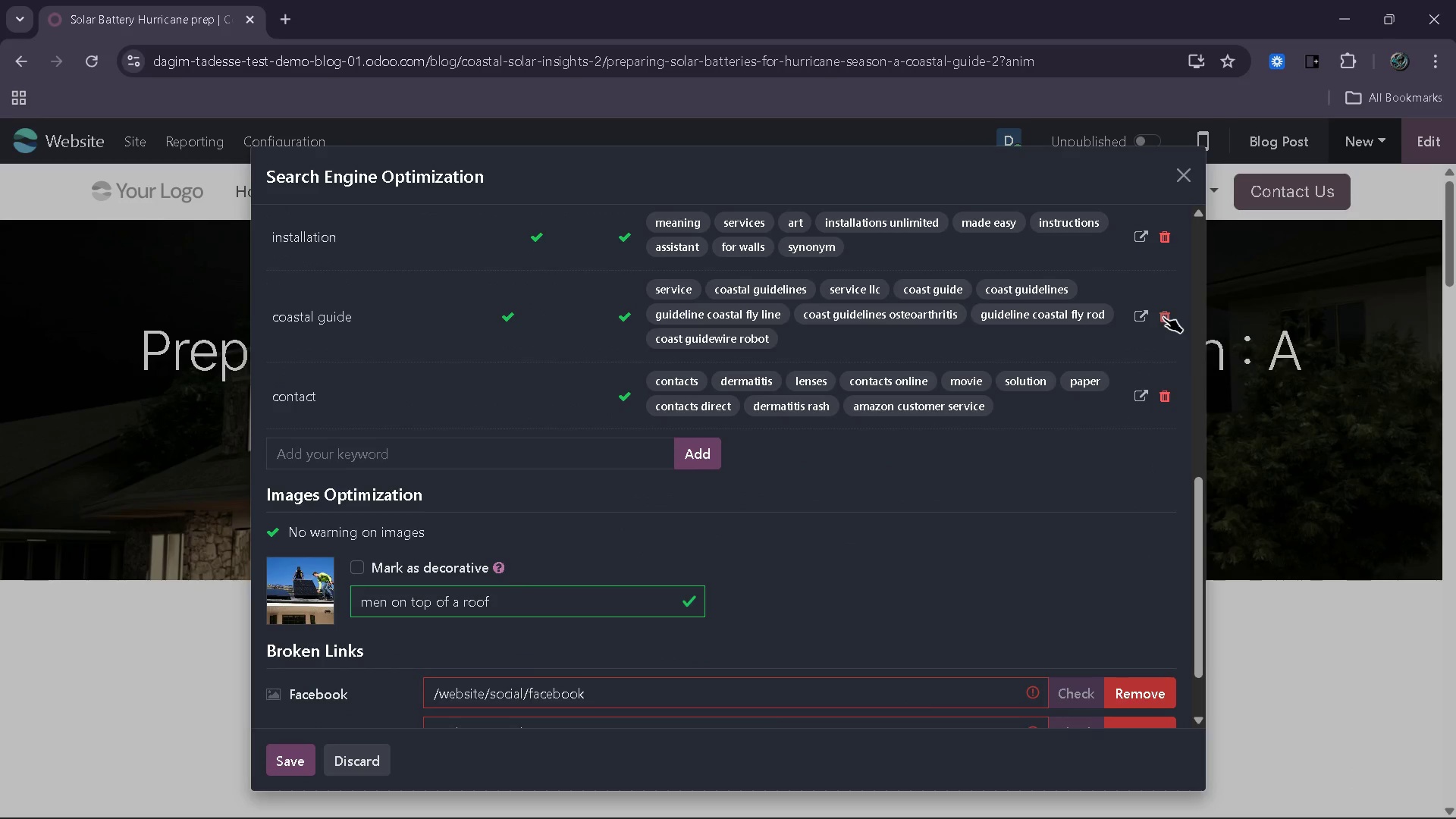 
left_click([1163, 317])
 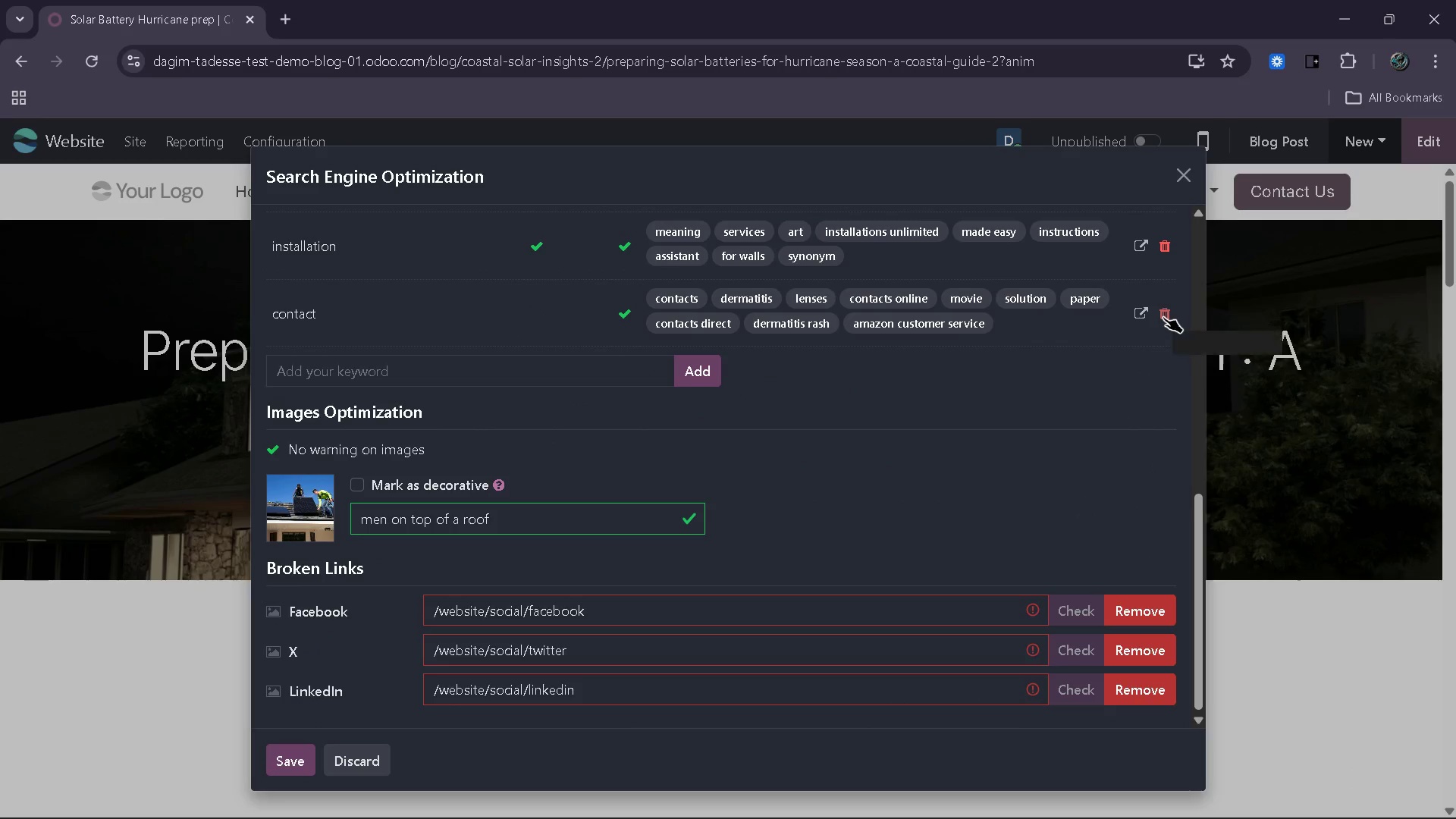 
left_click([1163, 317])
 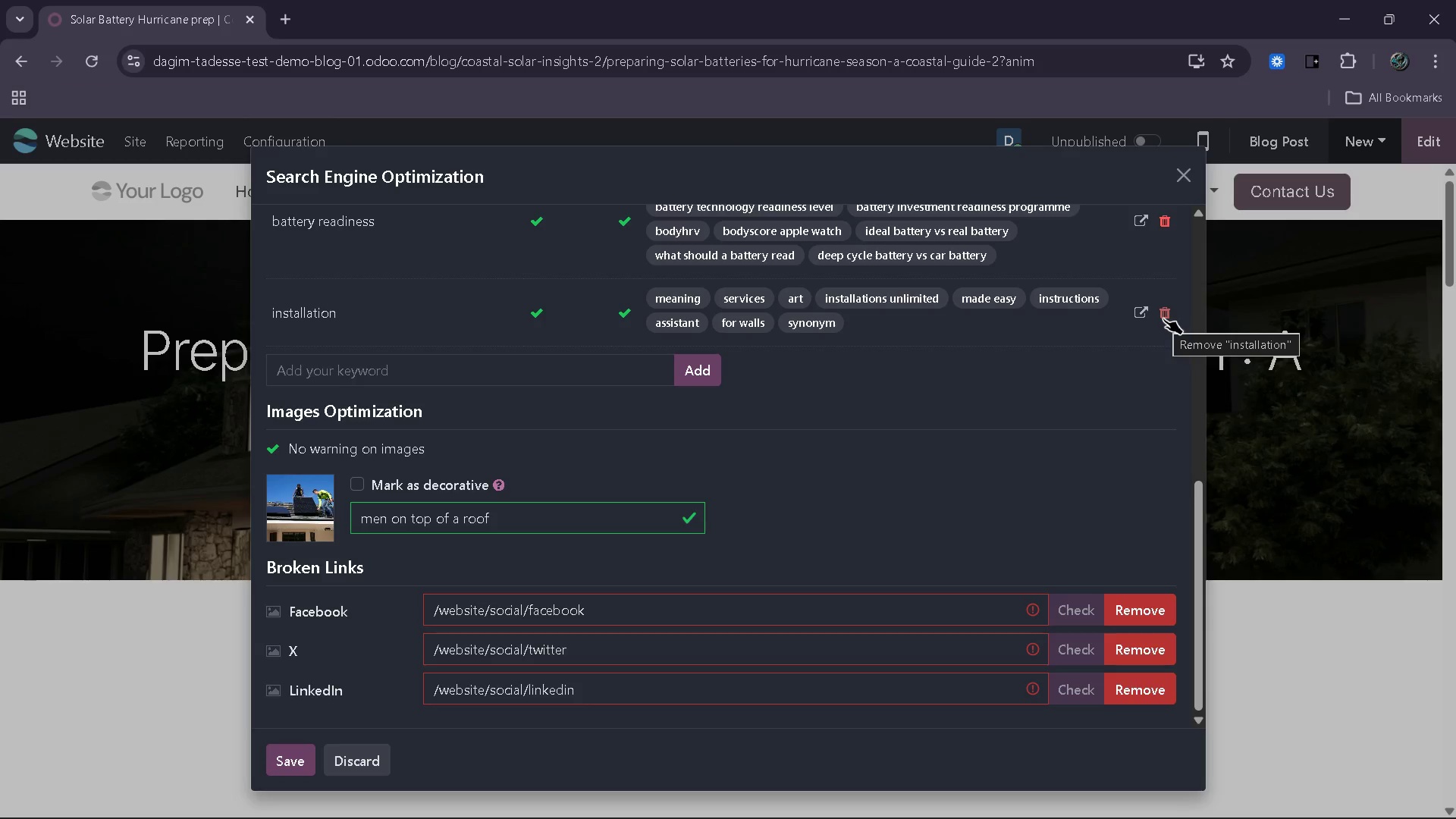 
wait(5.51)
 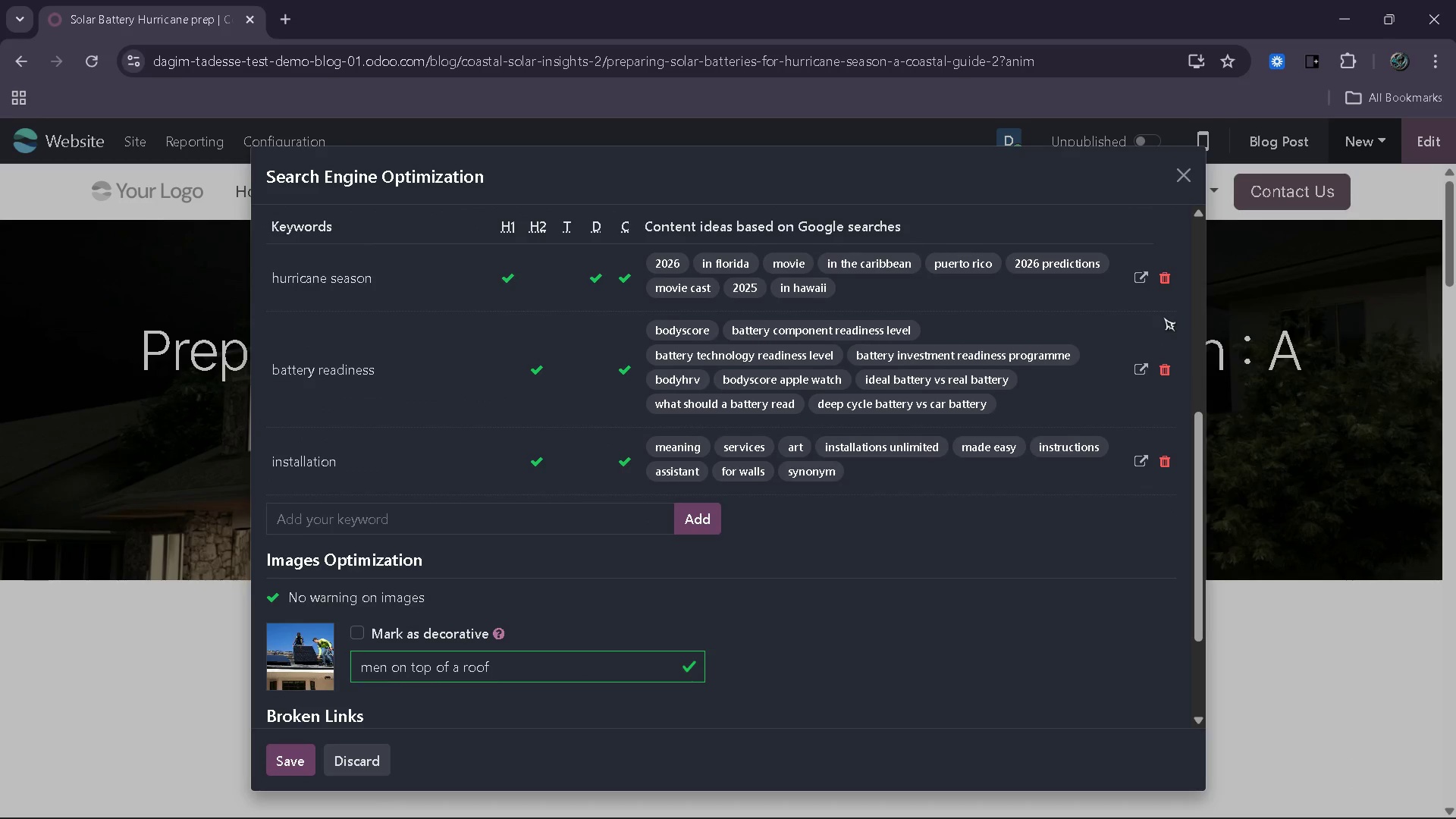 
left_click([1156, 597])
 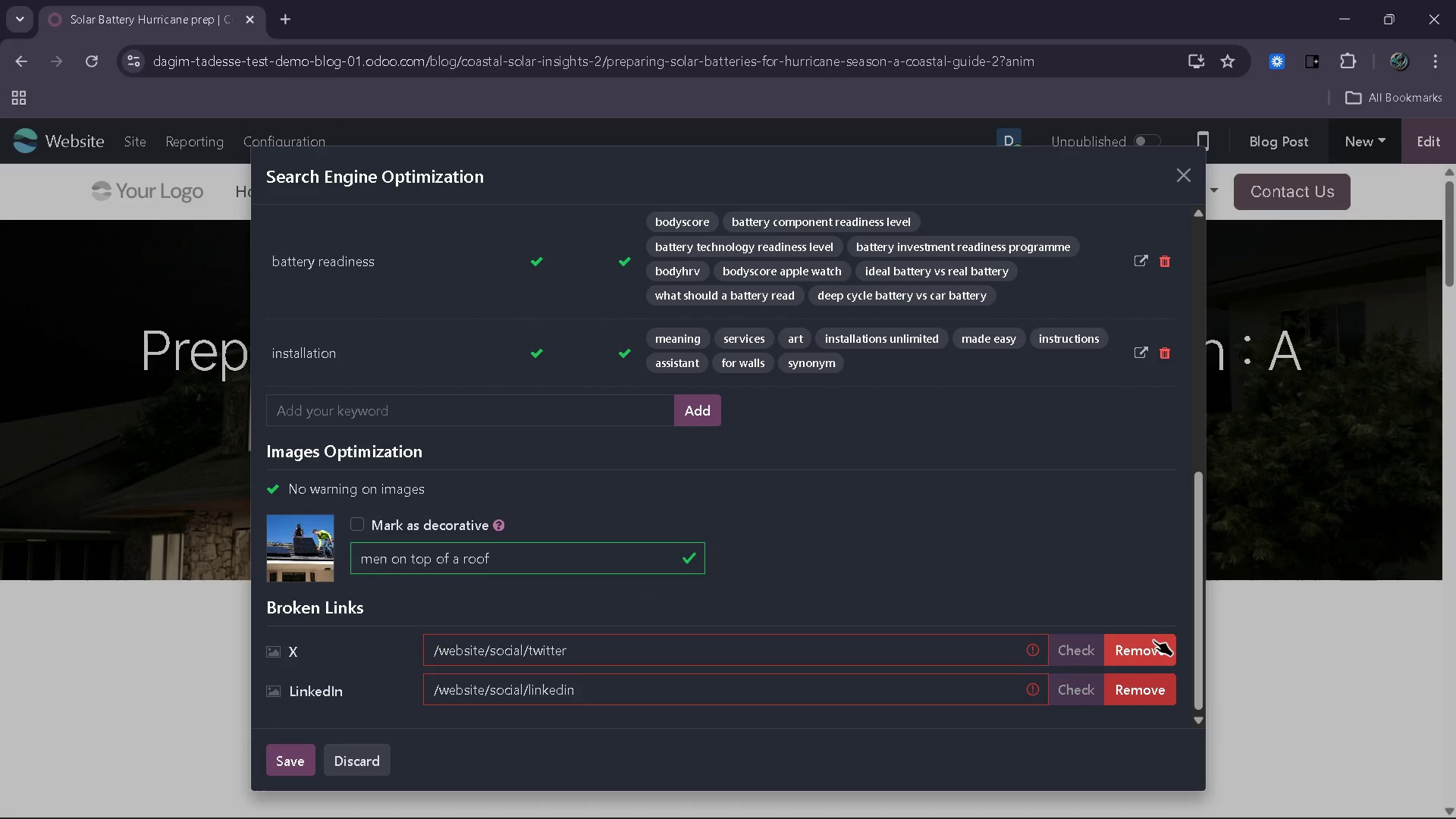 
left_click([1153, 640])
 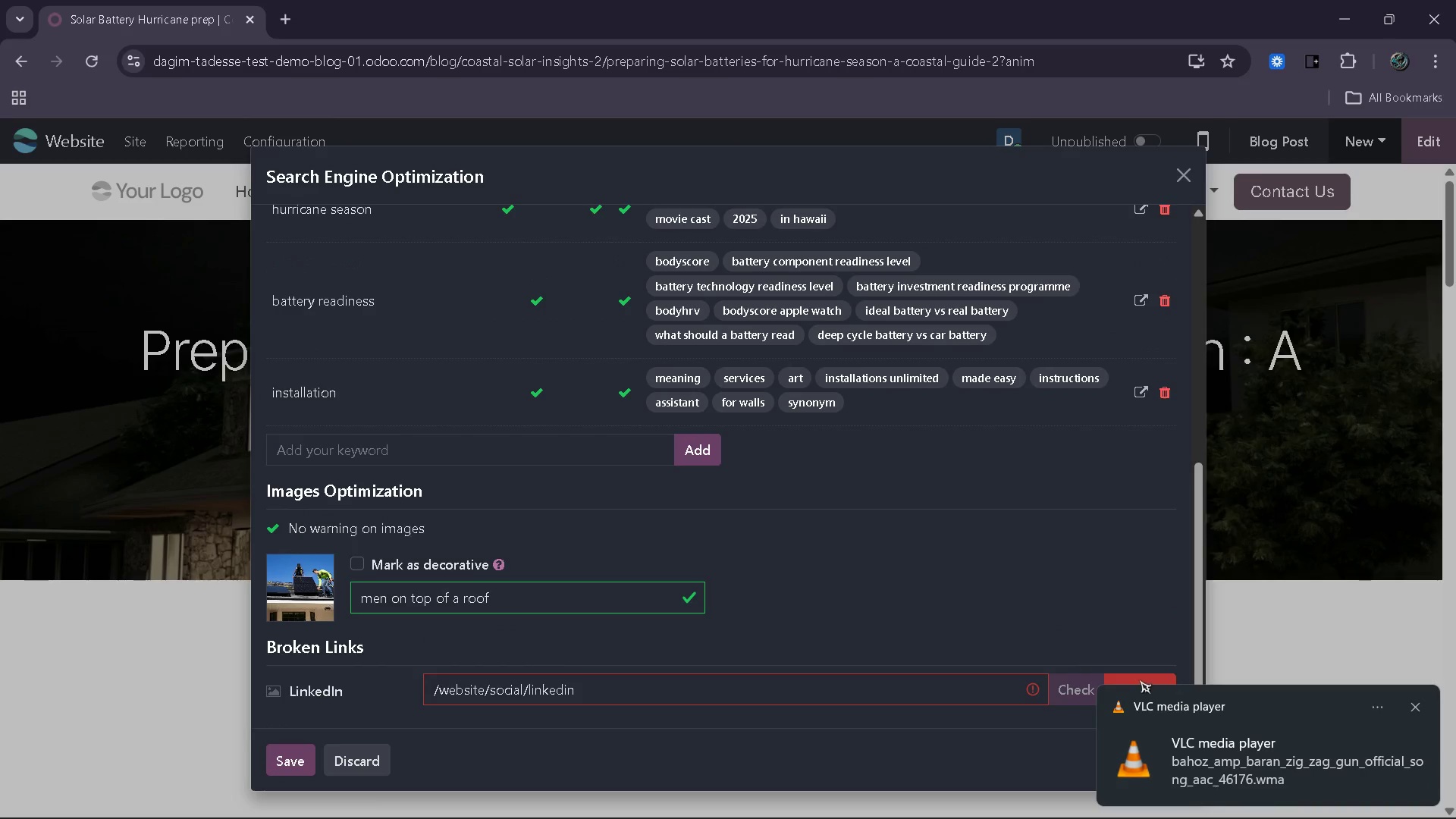 
left_click([1141, 675])
 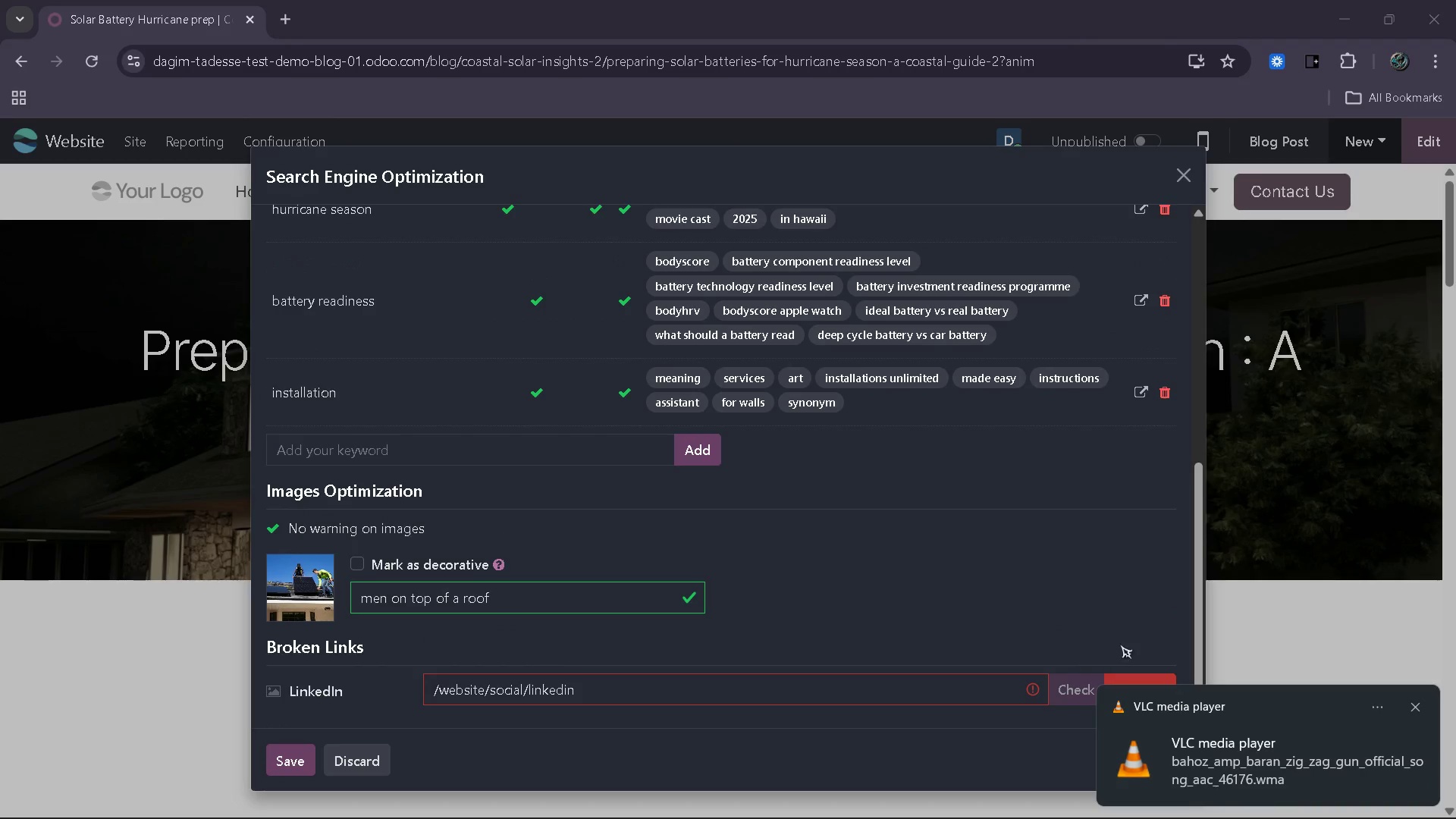 
left_click([1144, 639])
 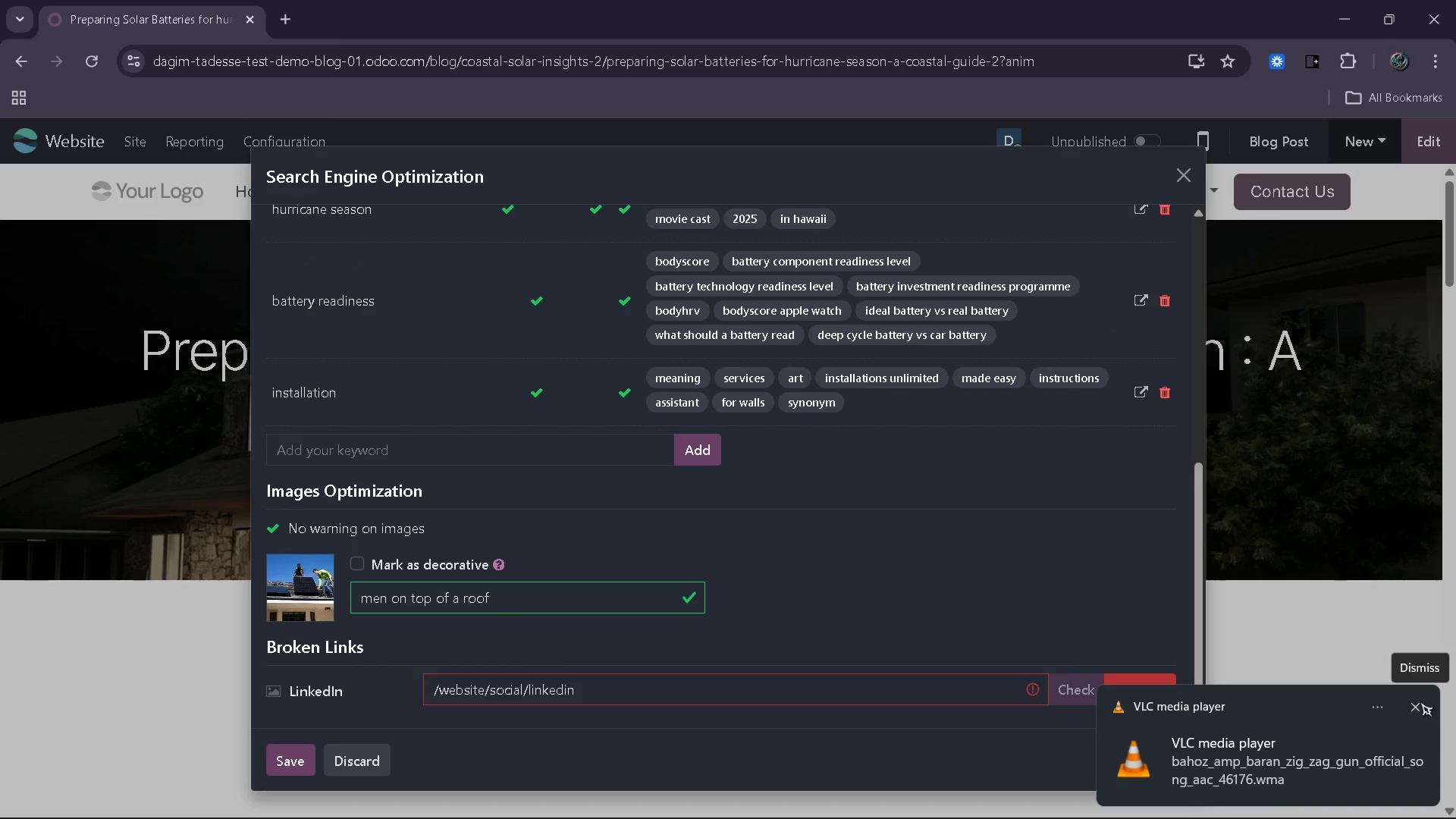 
left_click([1420, 702])
 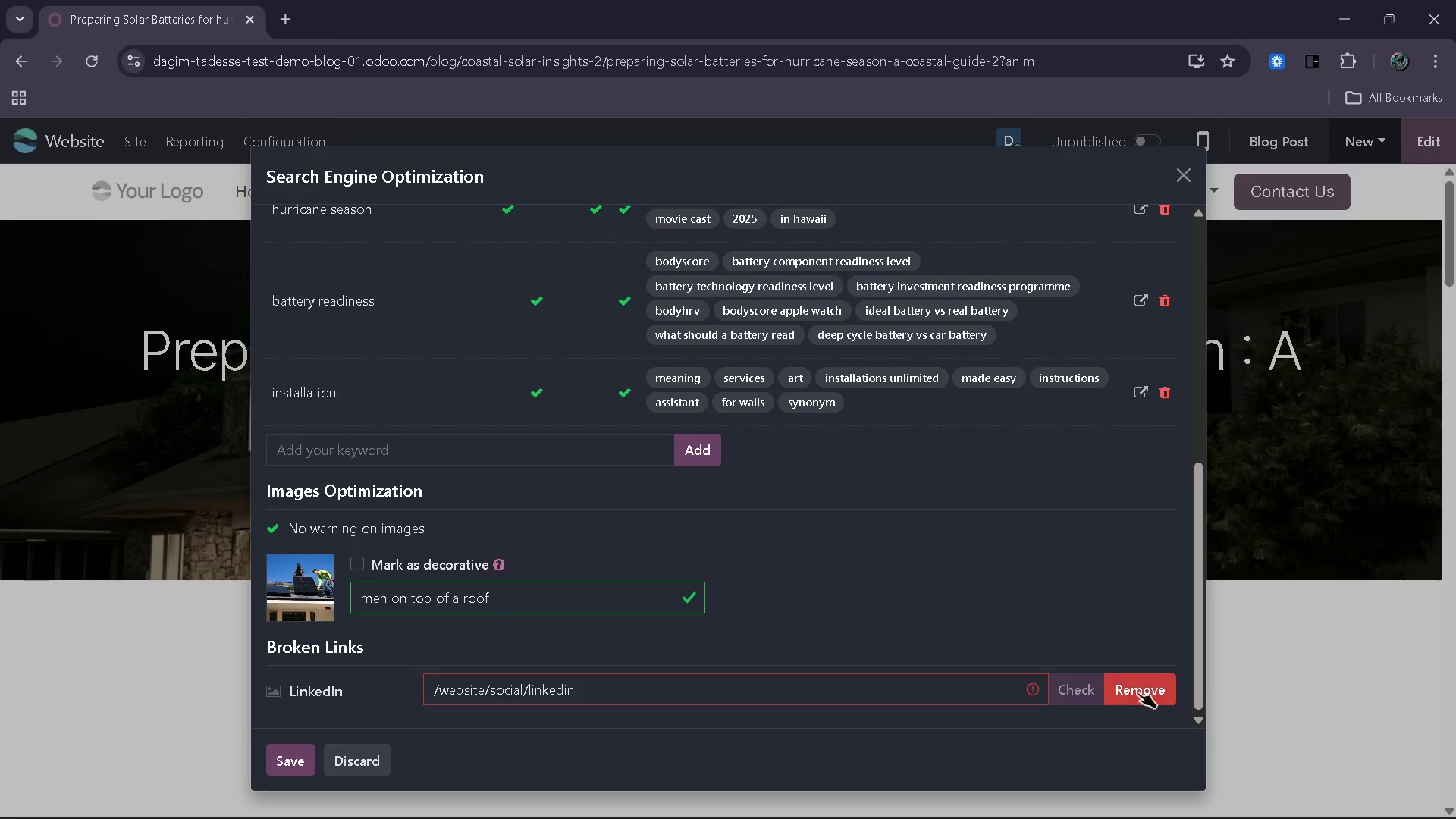 
left_click([1128, 692])
 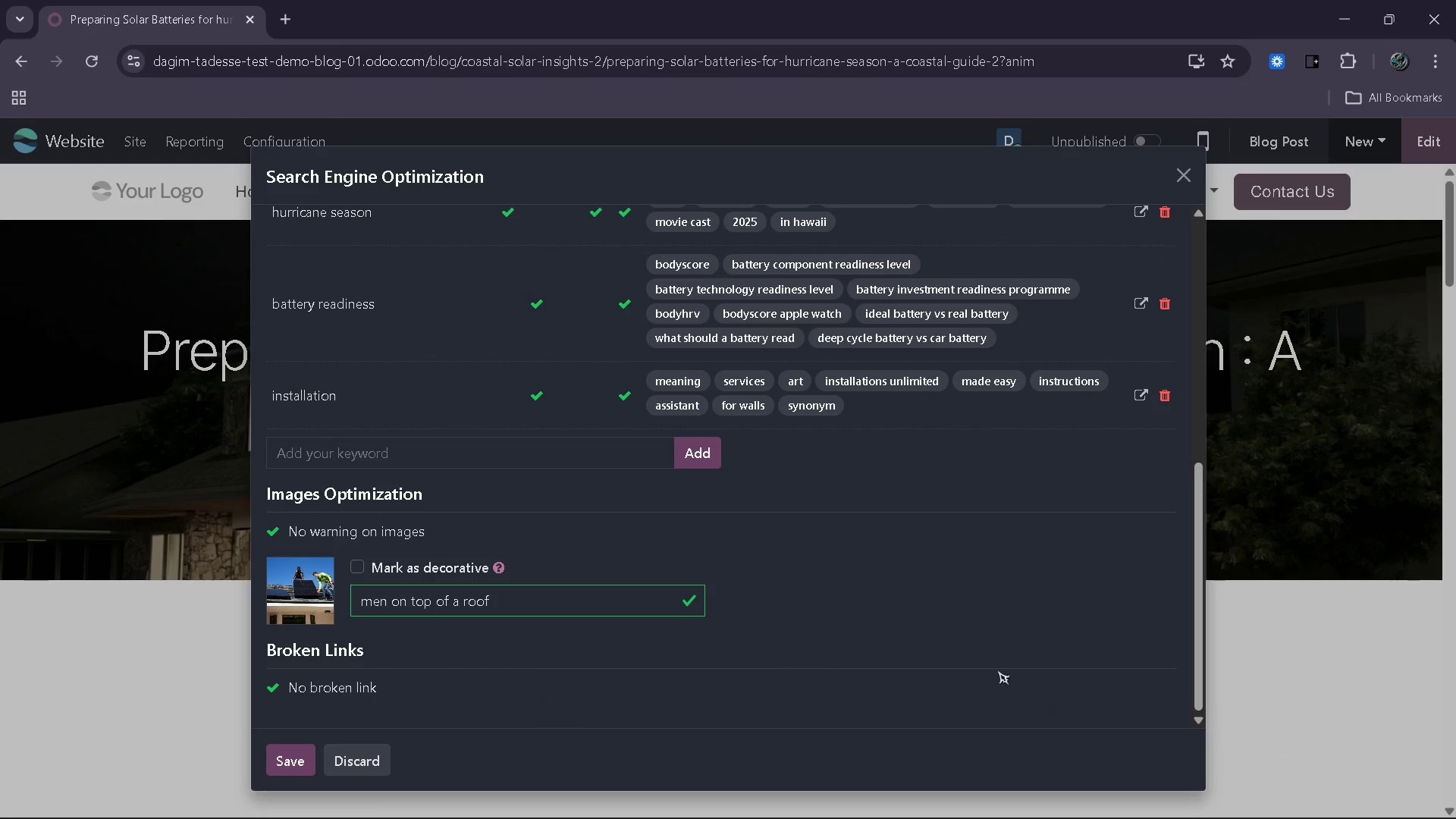 
mouse_move([543, 637])
 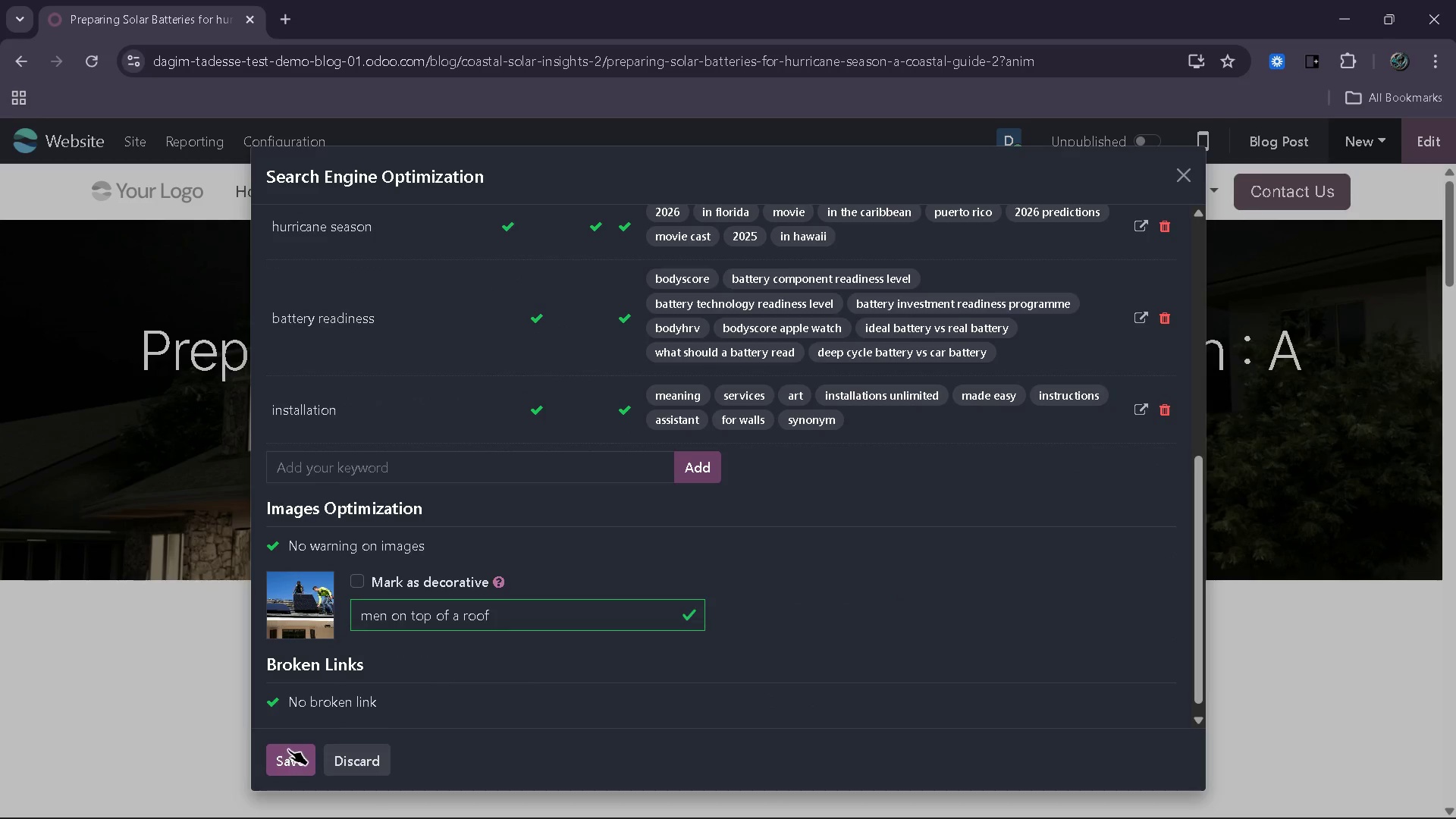 
left_click([288, 749])
 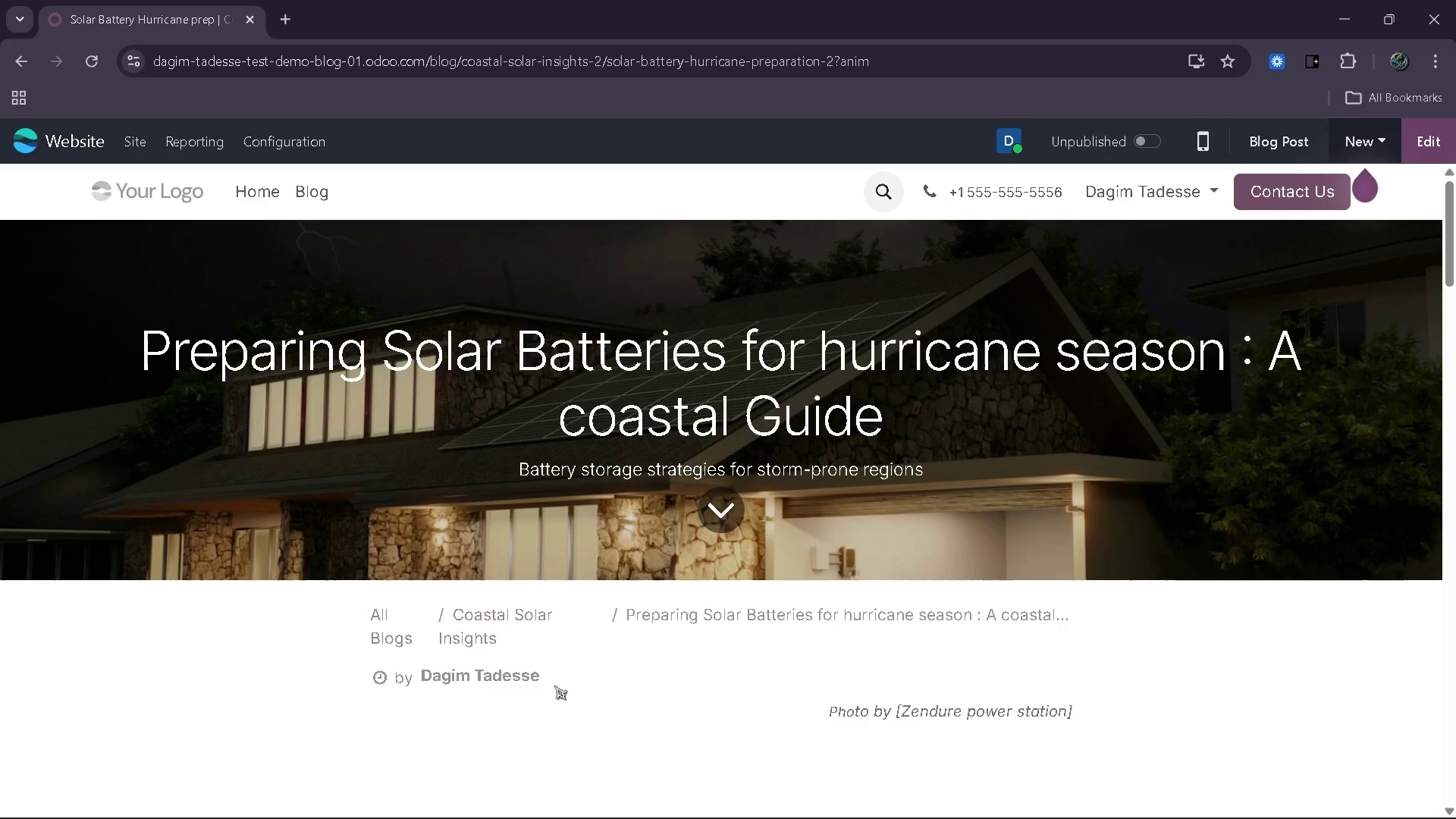 
left_click([1150, 138])
 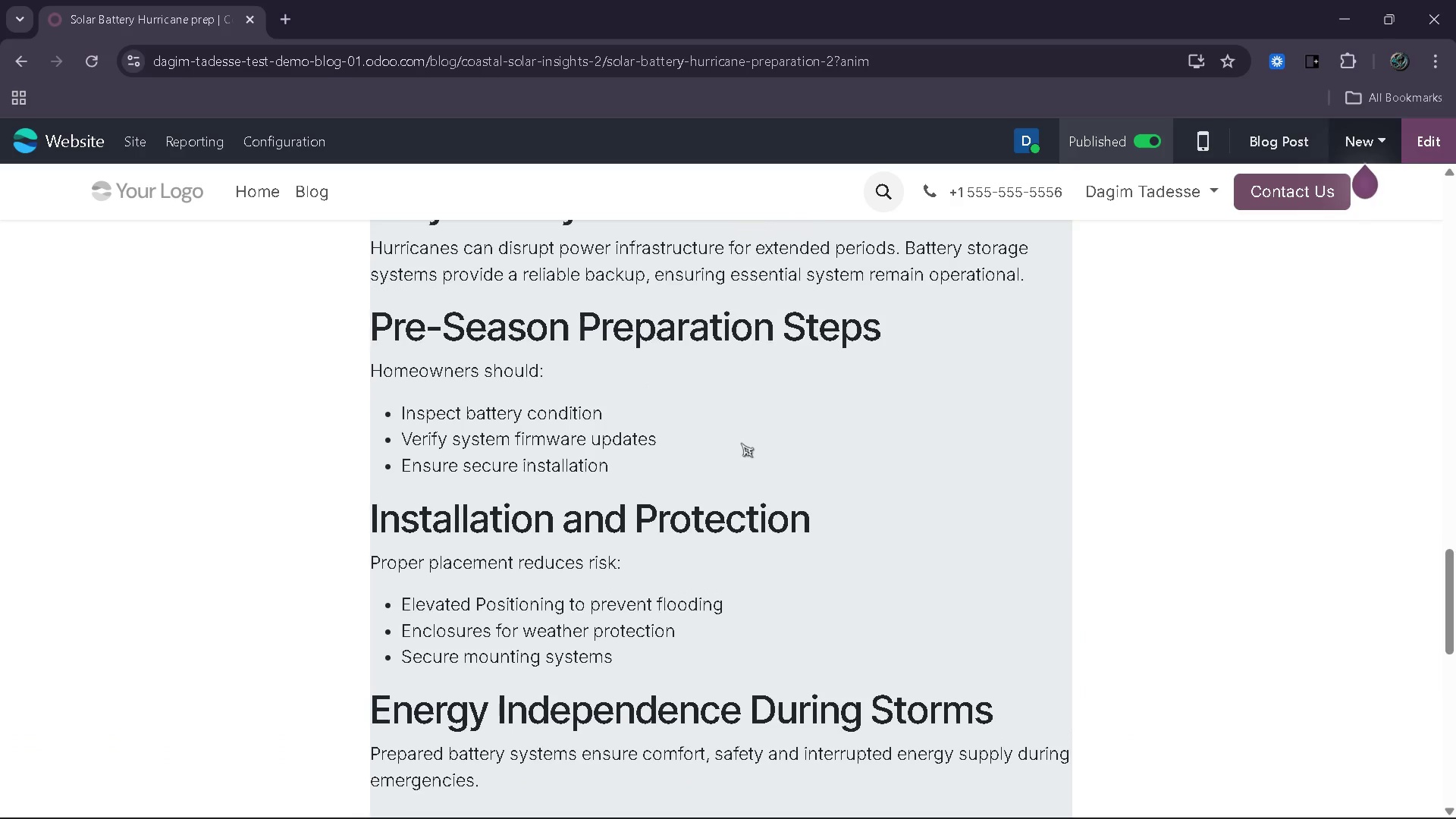 
wait(22.02)
 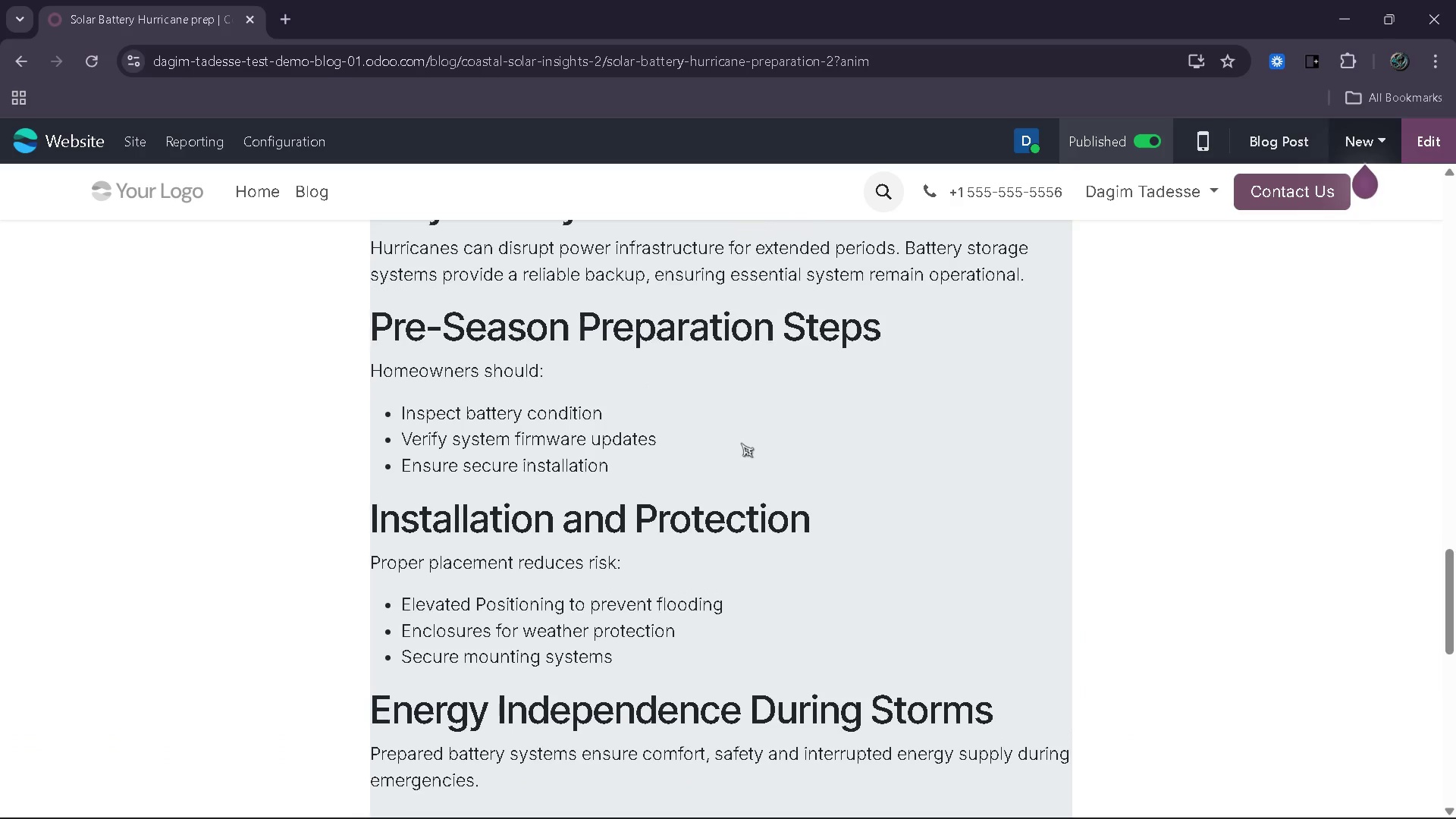 
left_click([739, 408])
 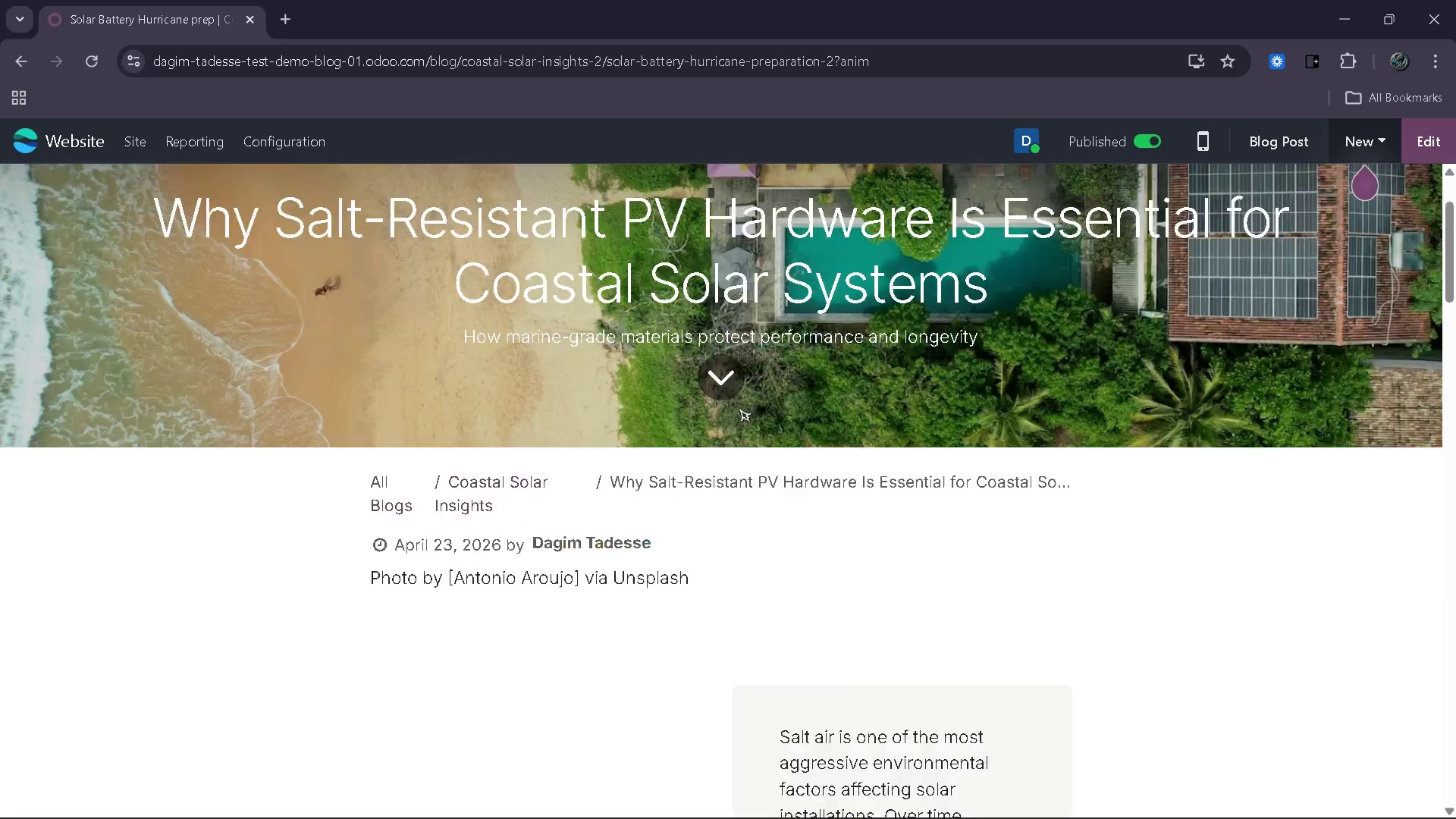 
wait(9.27)
 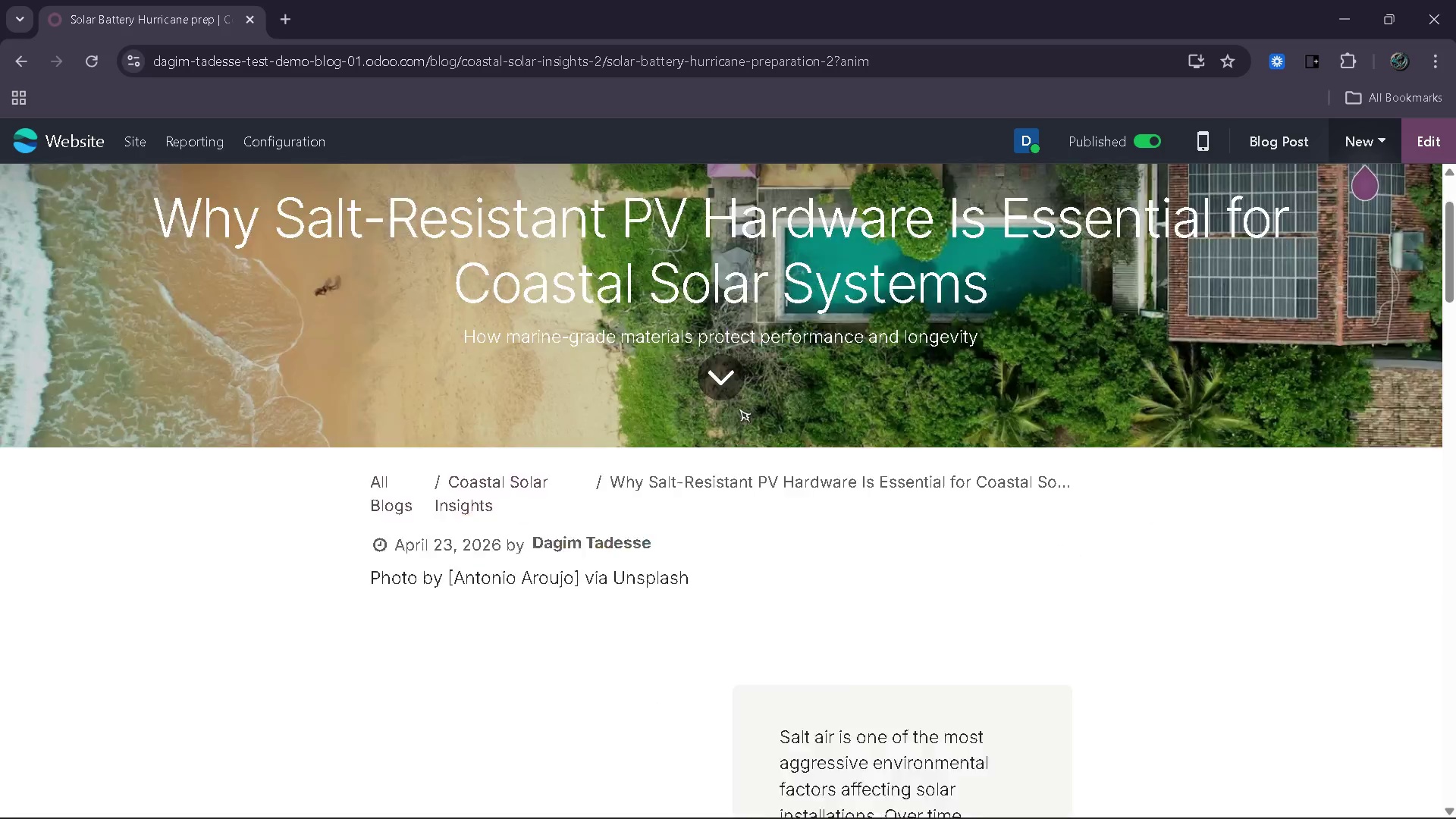 
left_click([1012, 813])